 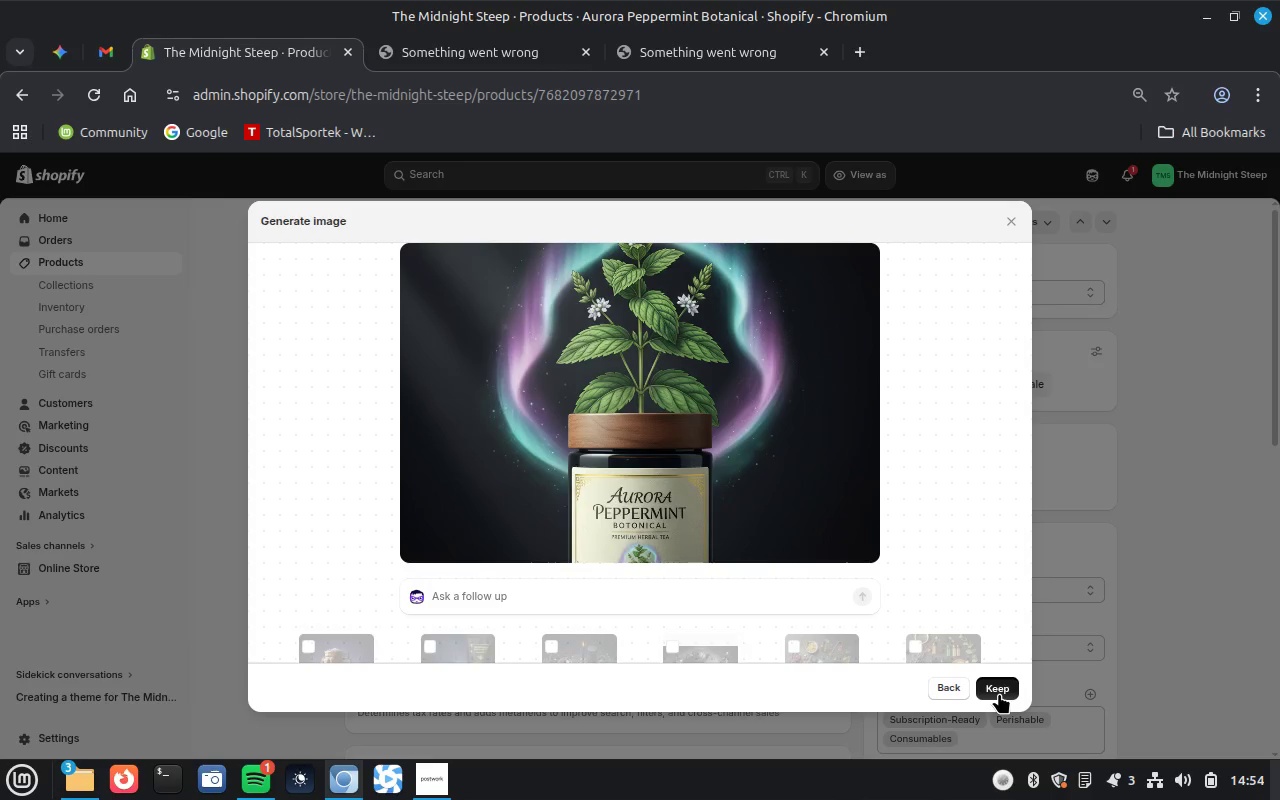 
mouse_move([975, 550])
 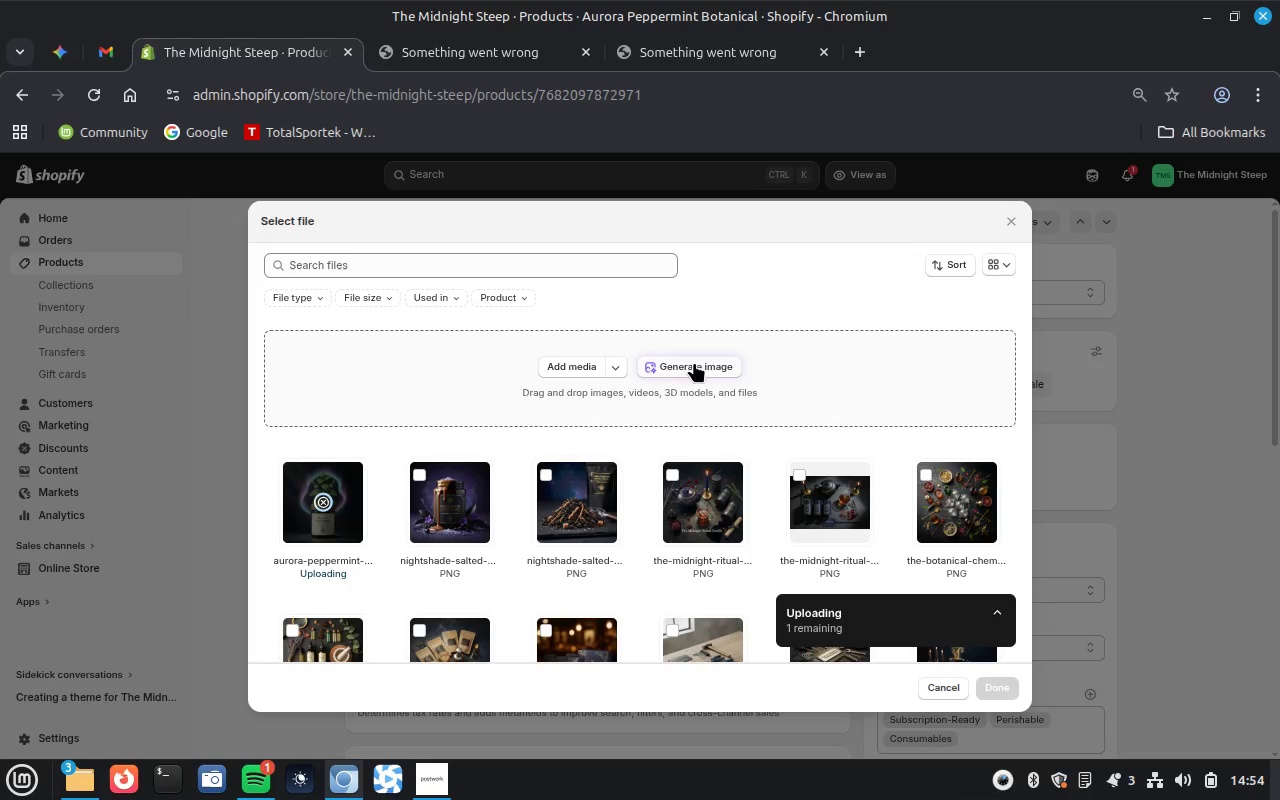 
left_click([694, 362])
 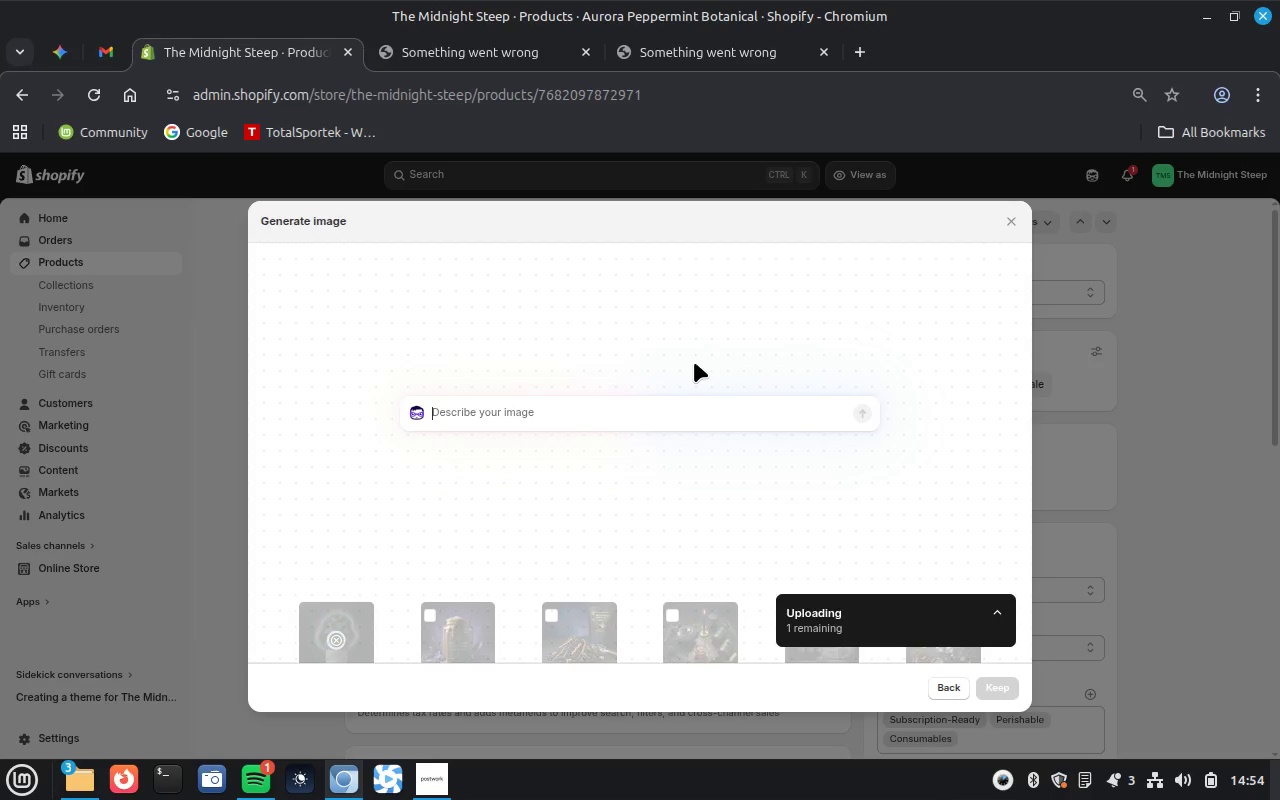 
key(Control+V)
 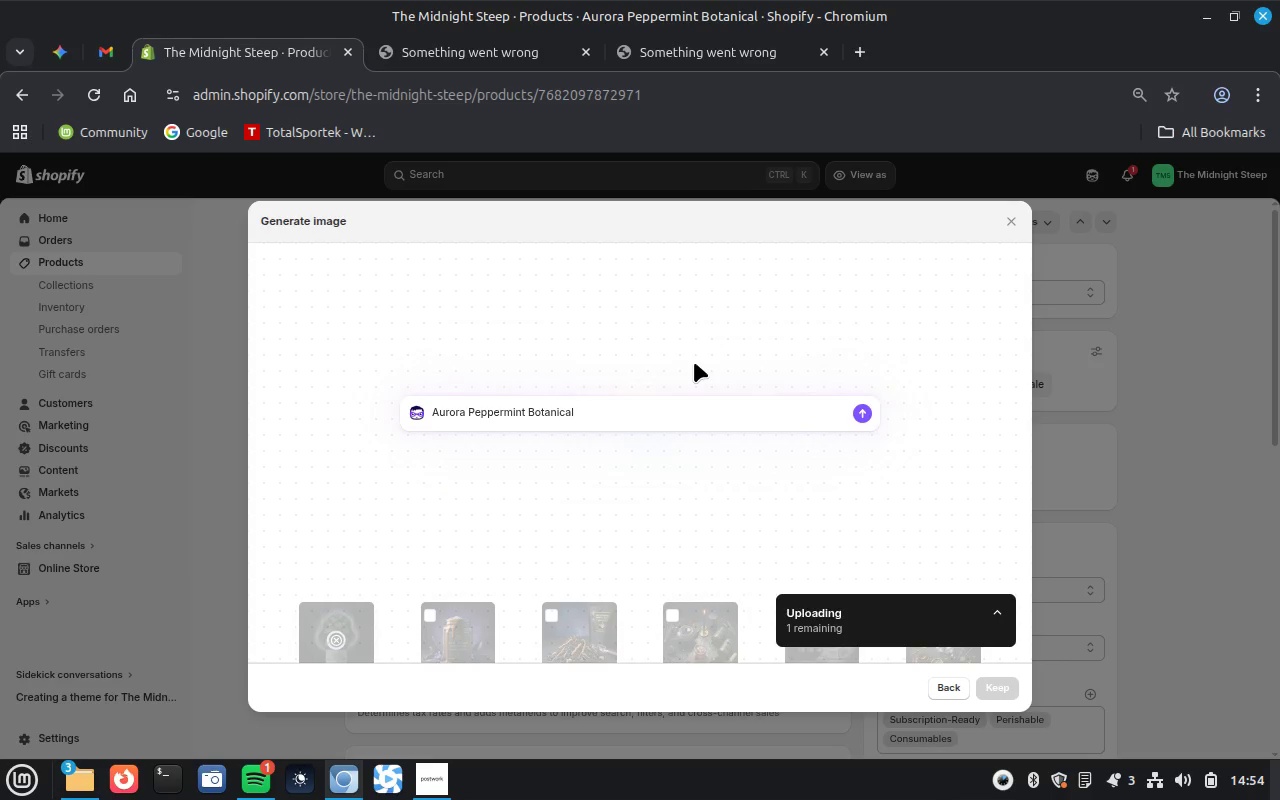 
key(Enter)
 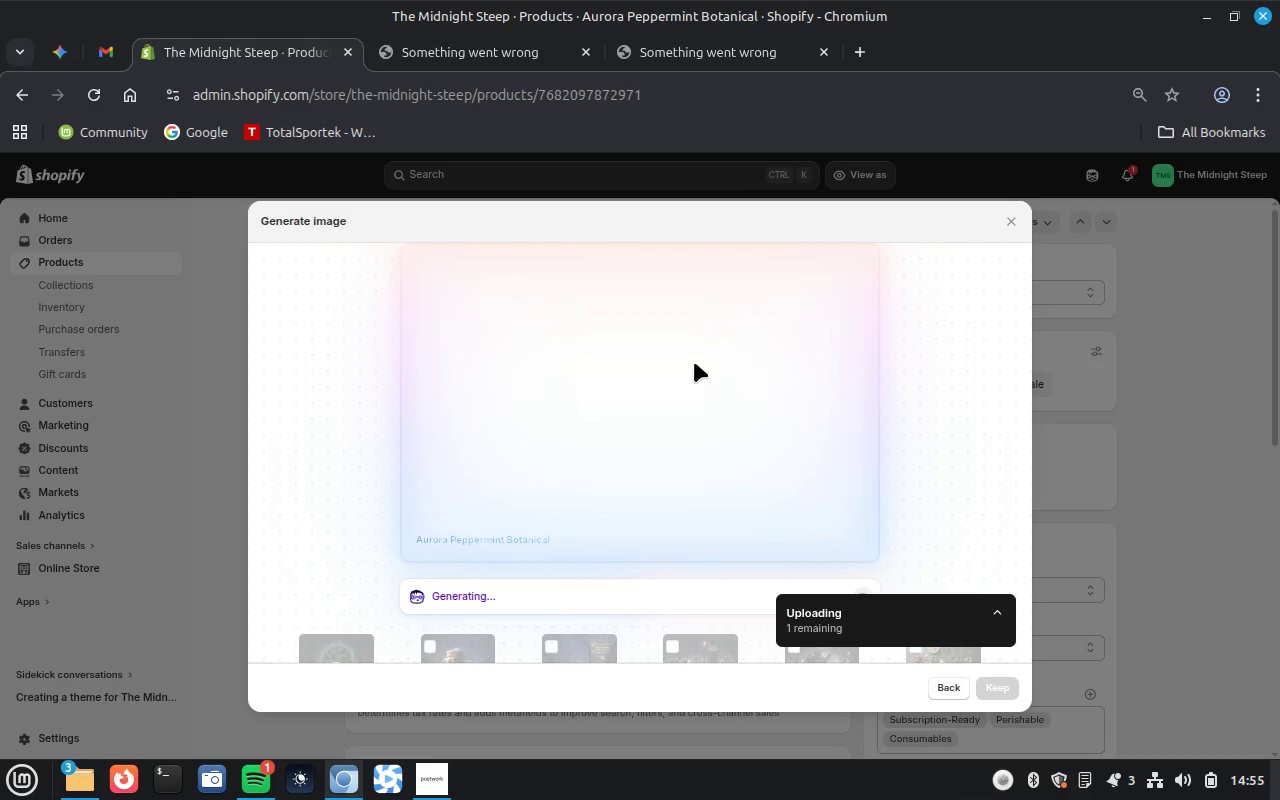 
wait(20.98)
 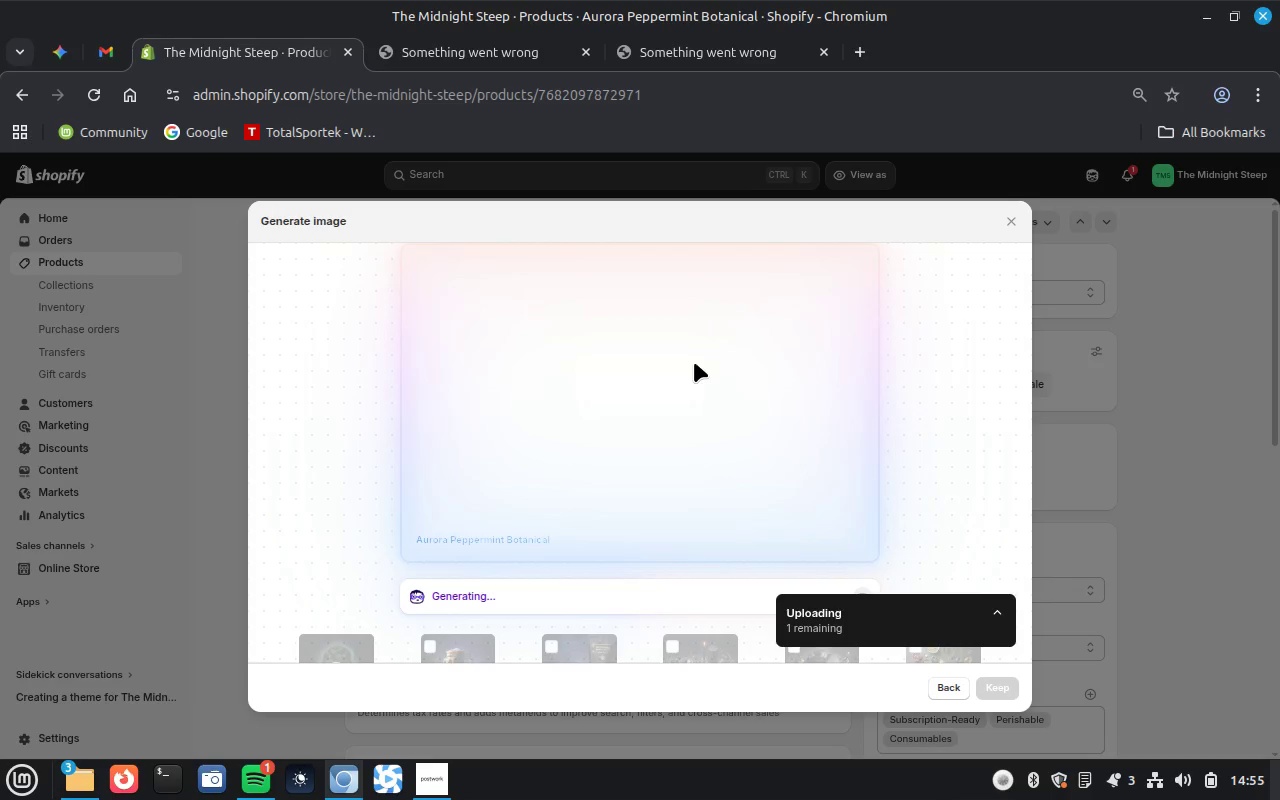 
left_click([247, 777])
 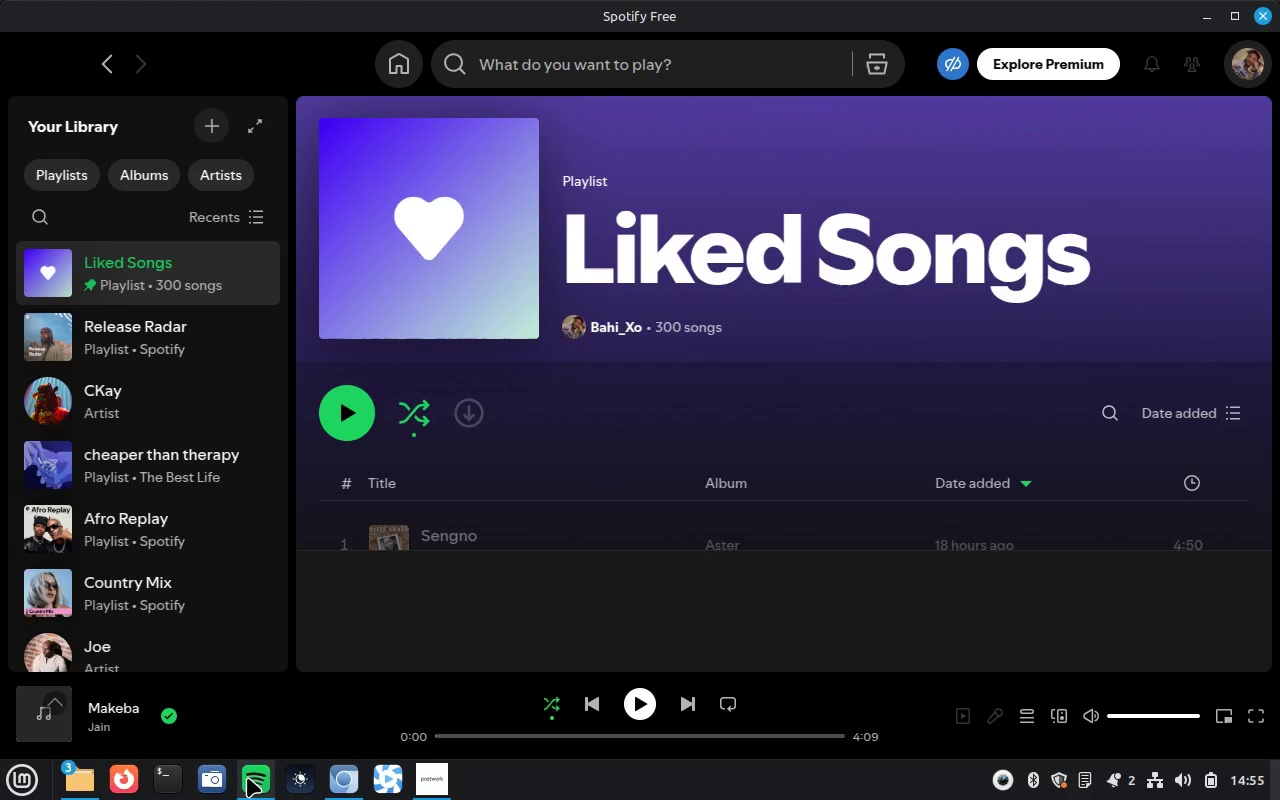 
key(Space)
 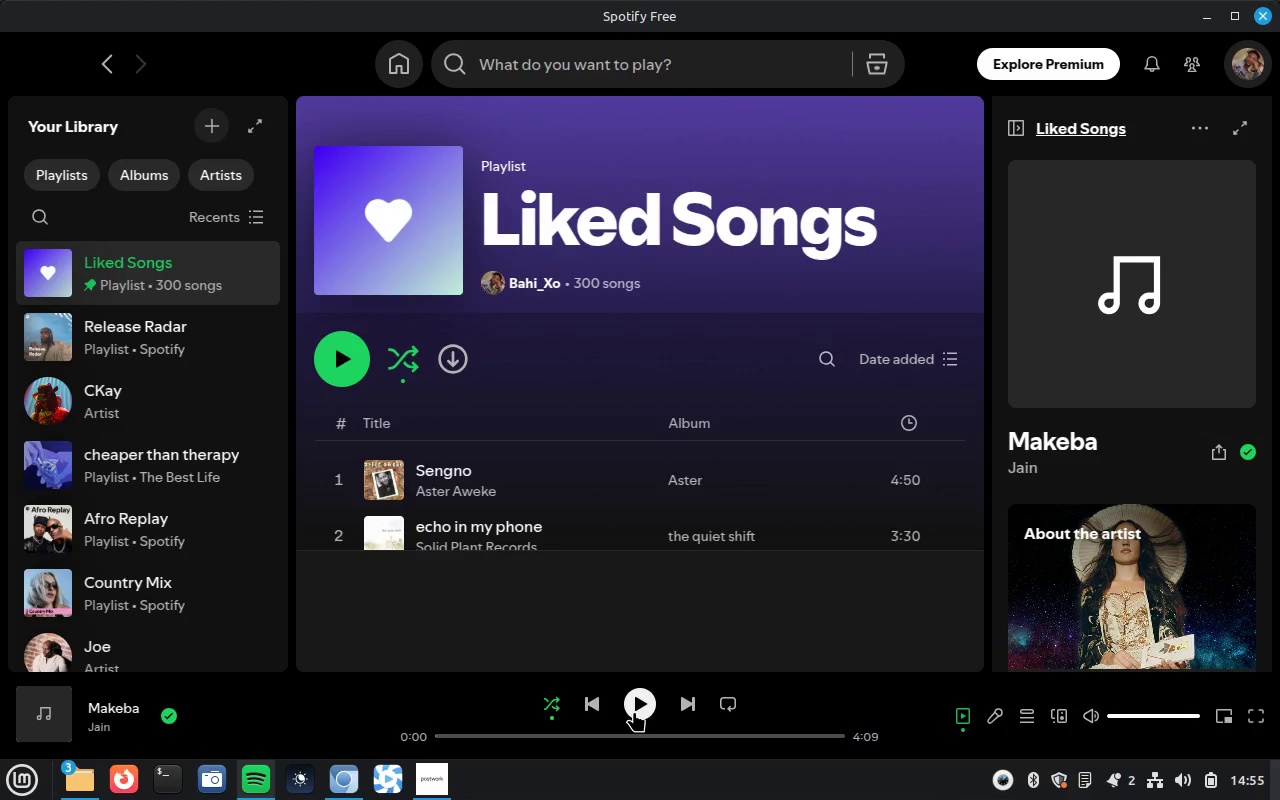 
left_click([636, 709])
 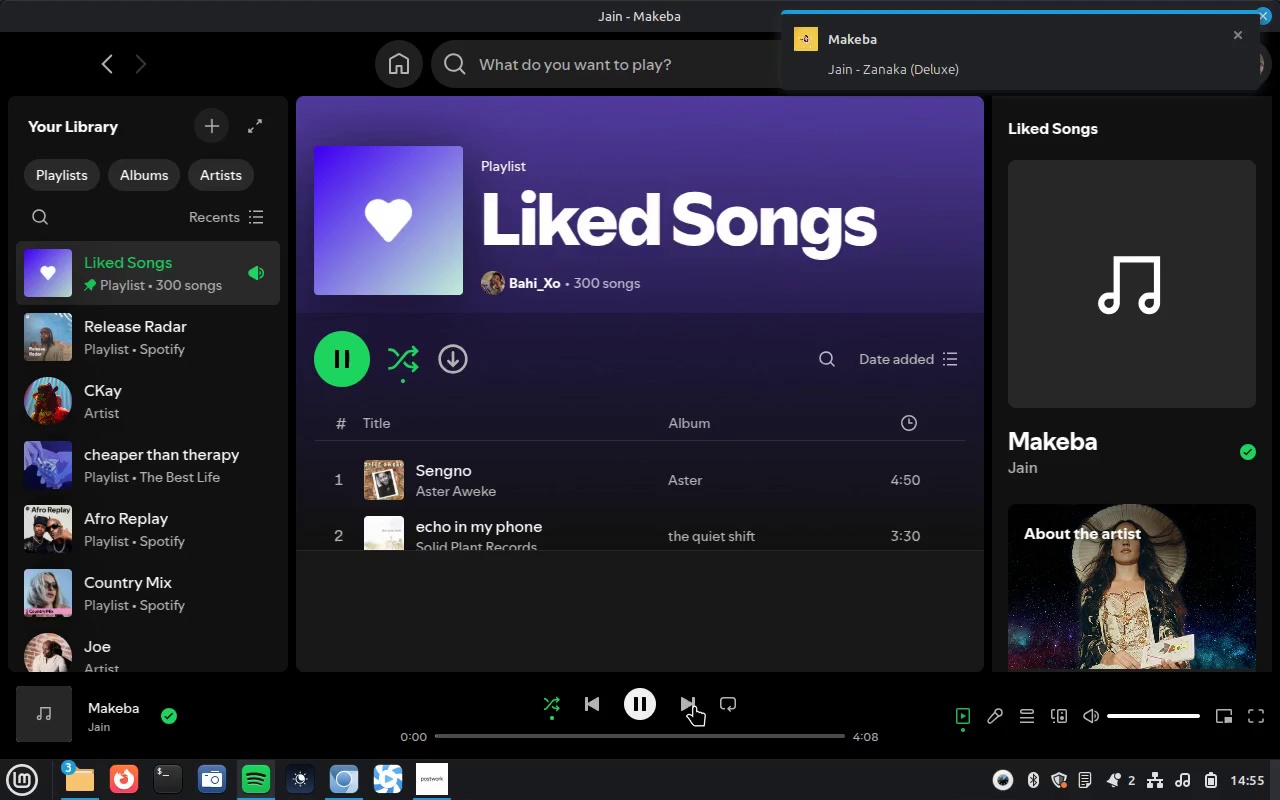 
left_click([694, 705])
 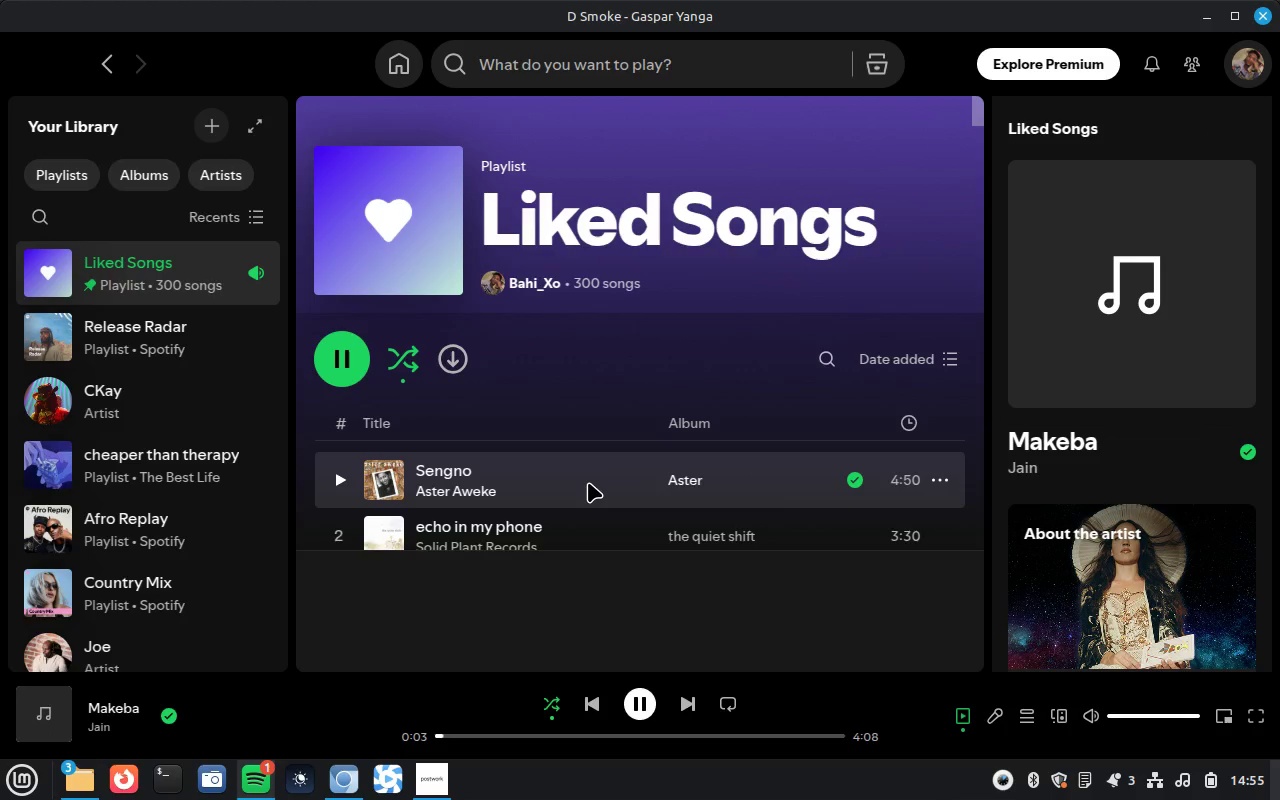 
wait(5.51)
 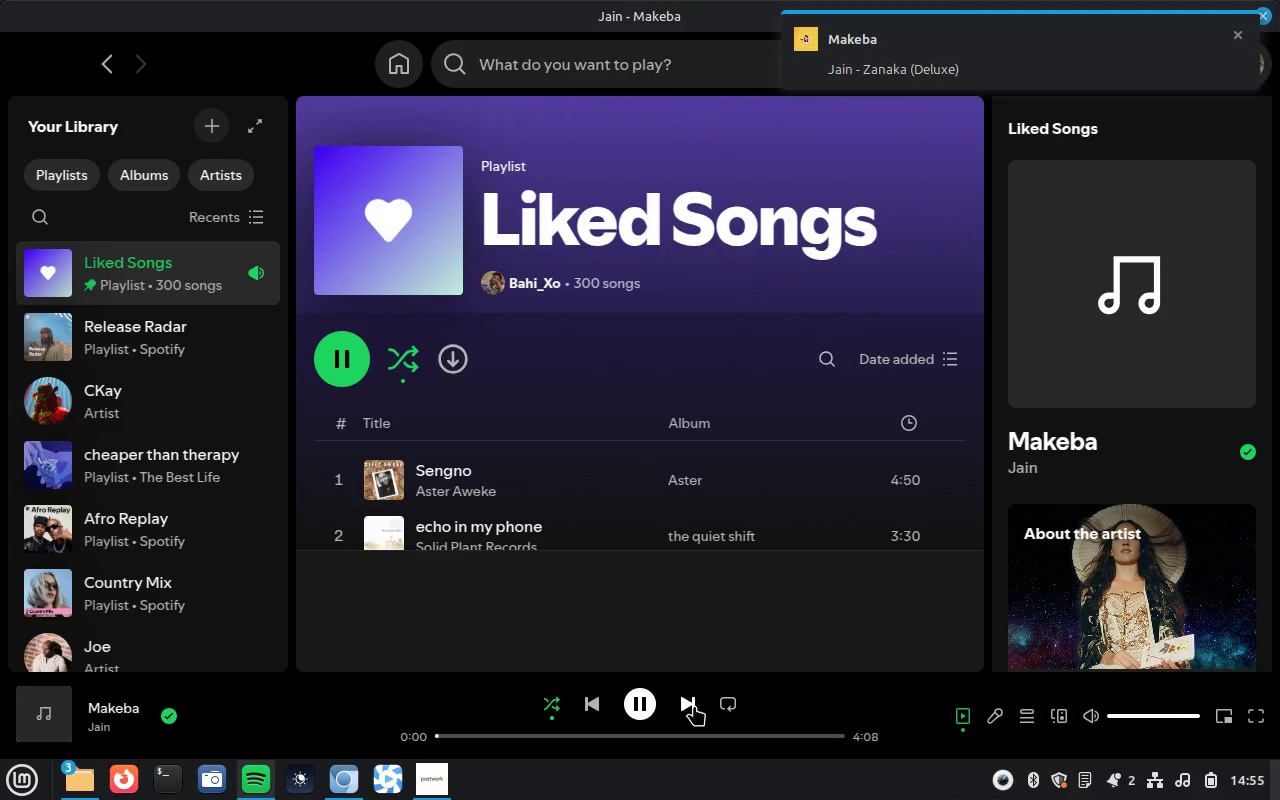 
double_click([588, 482])
 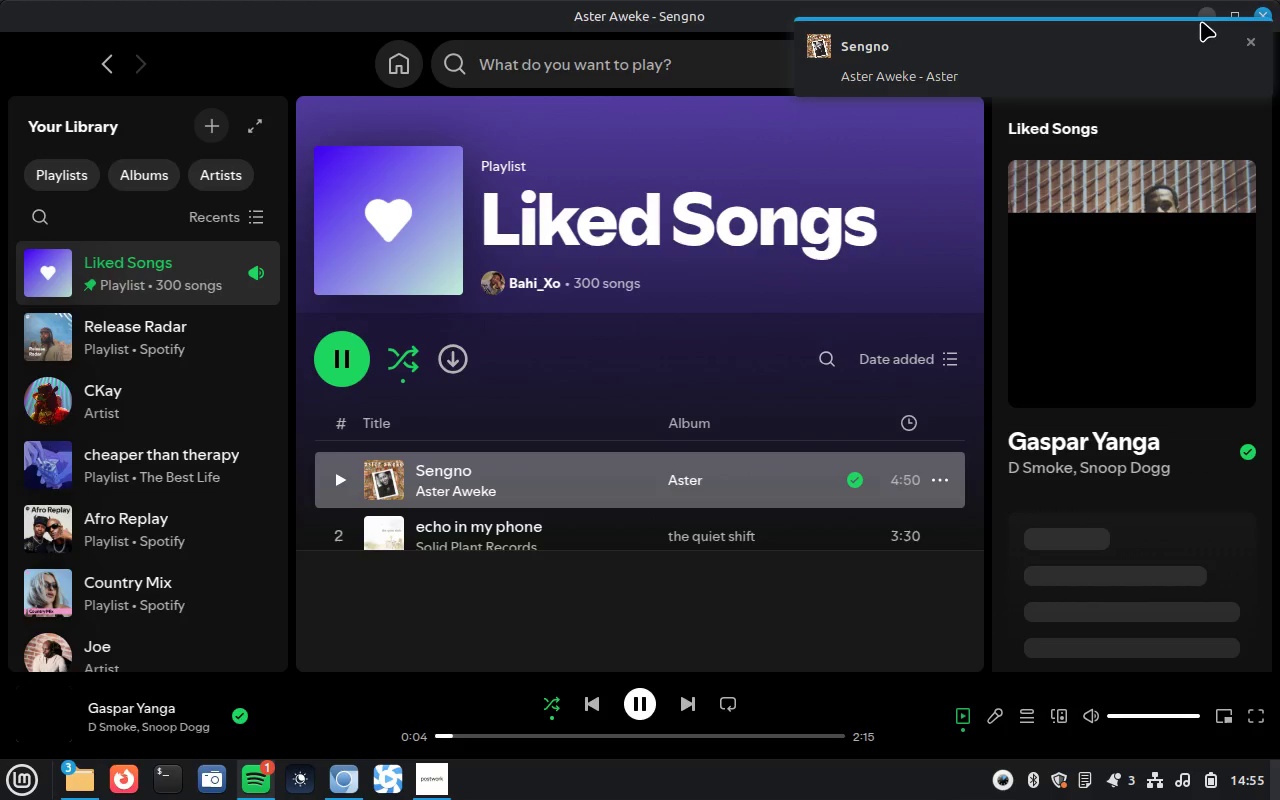 
wait(6.04)
 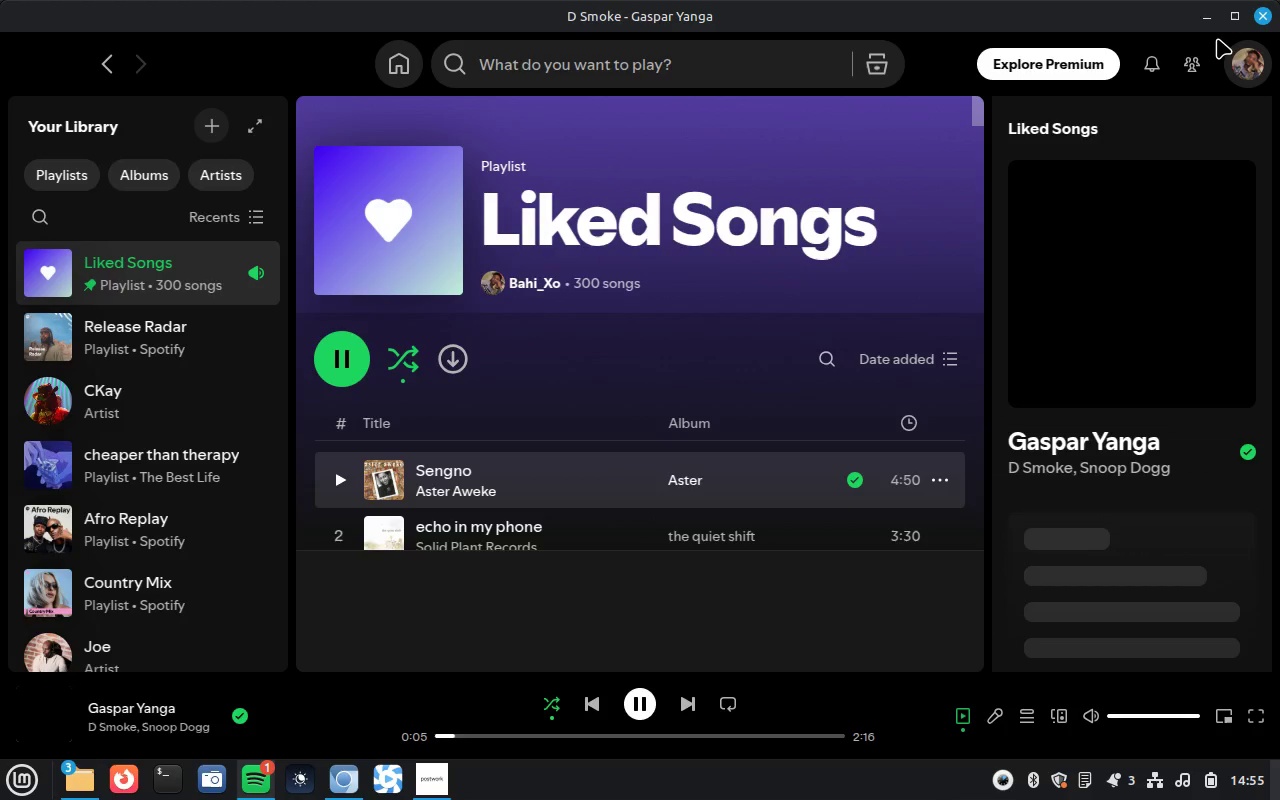 
left_click([1236, 38])
 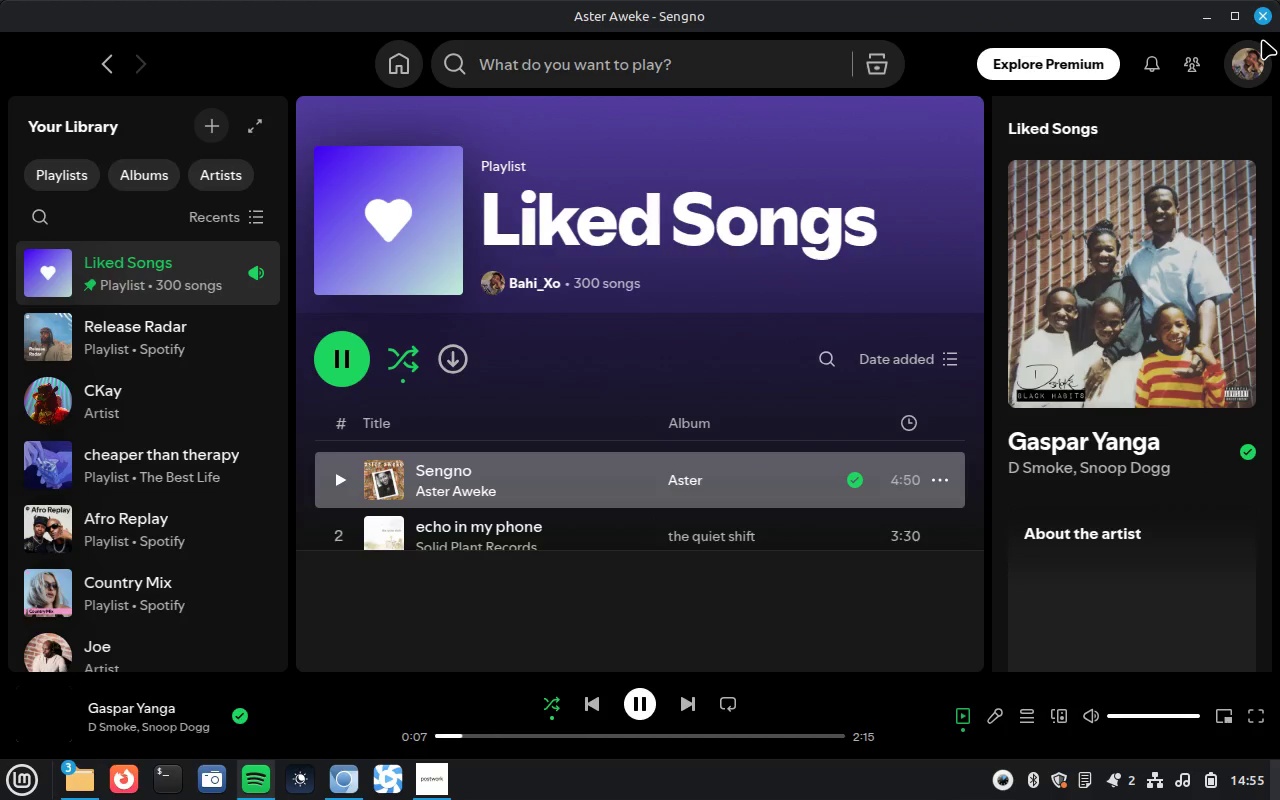 
left_click_drag(start_coordinate=[1262, 39], to_coordinate=[1211, 24])
 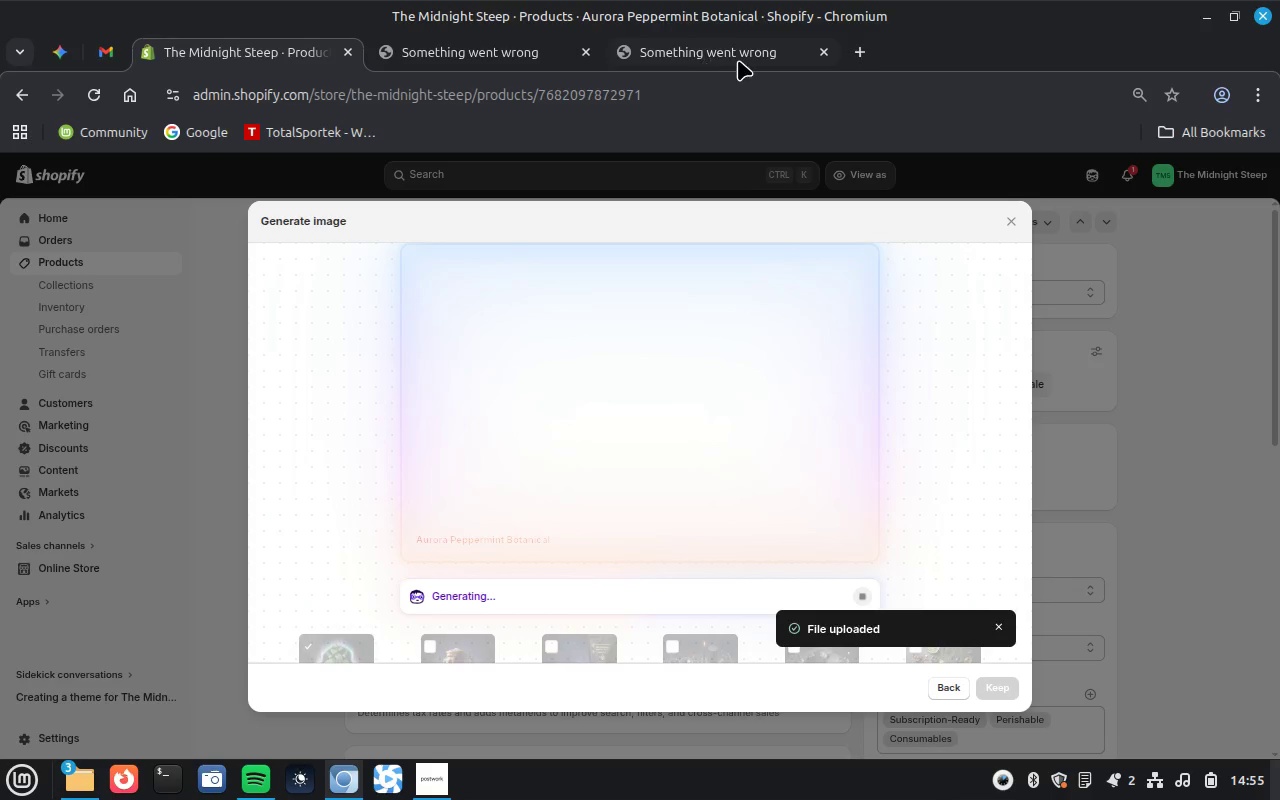 
left_click([755, 45])
 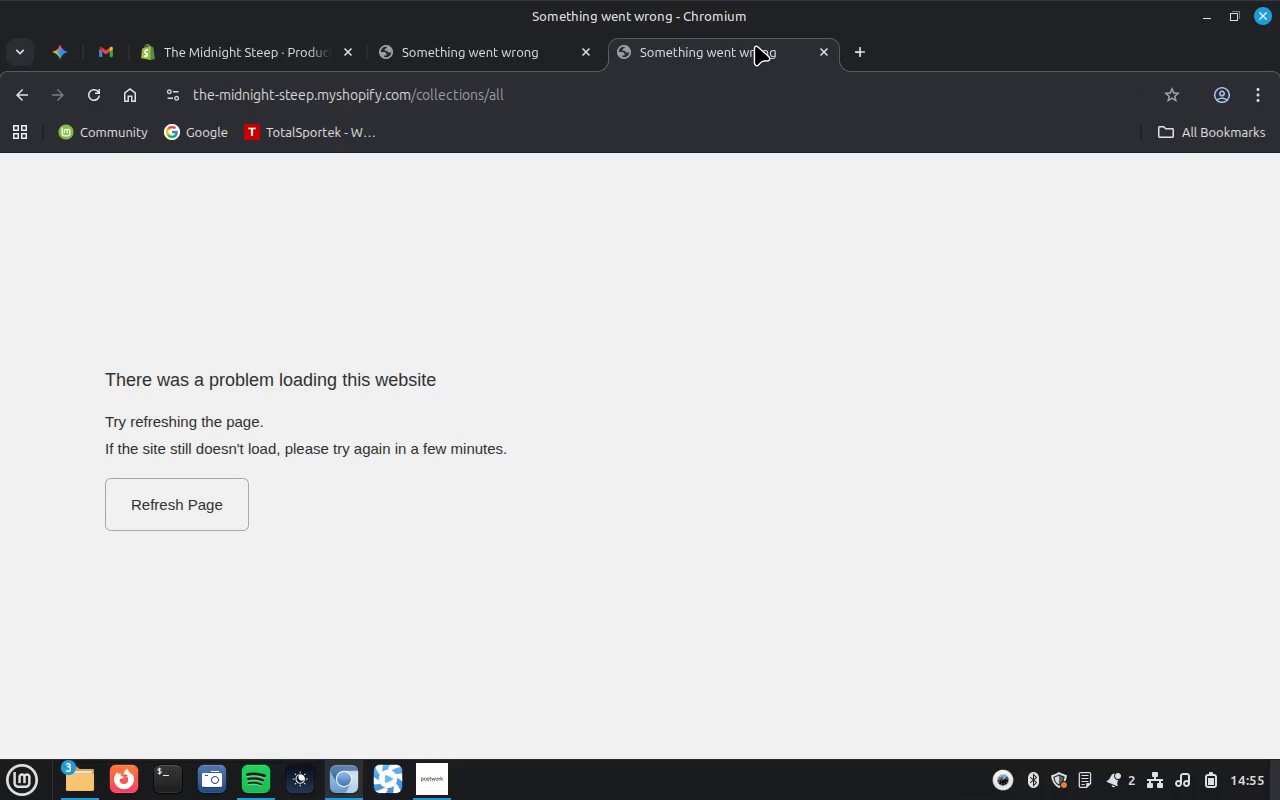 
key(Unknown)
 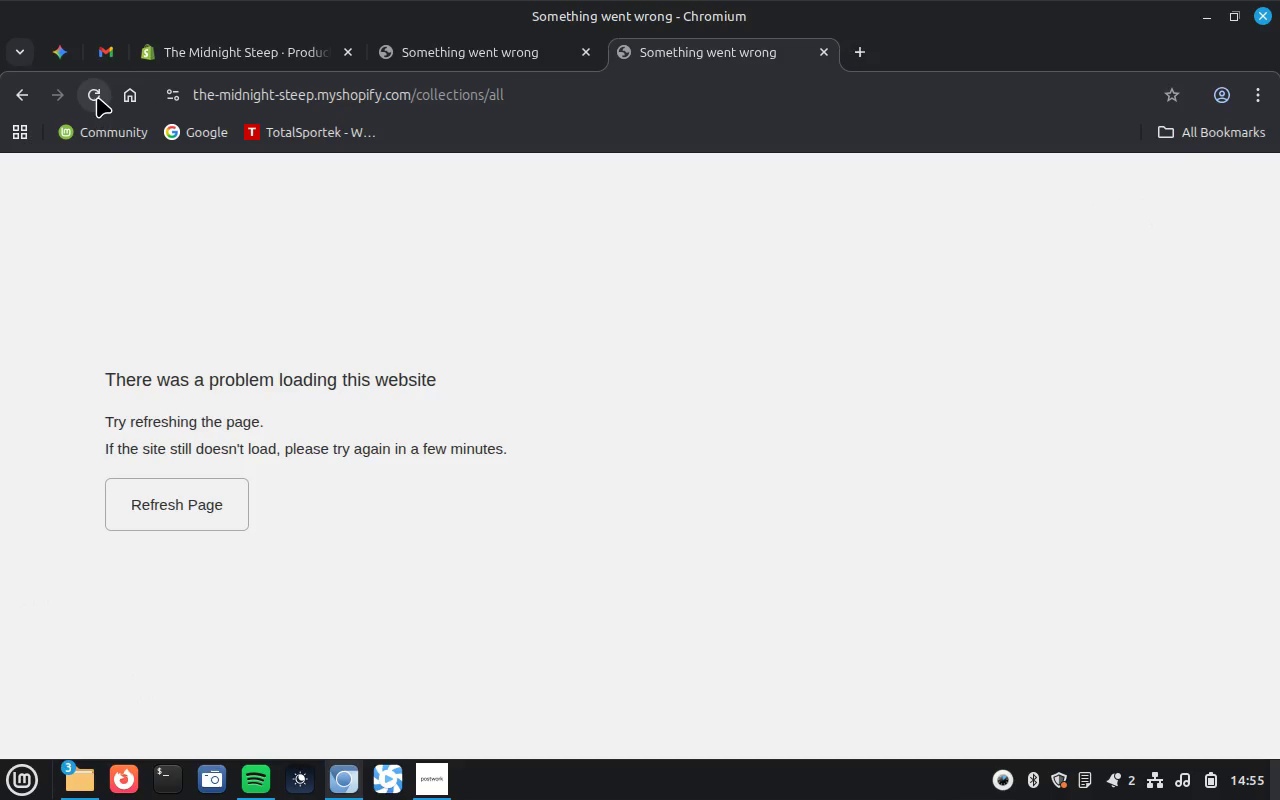 
left_click([97, 97])
 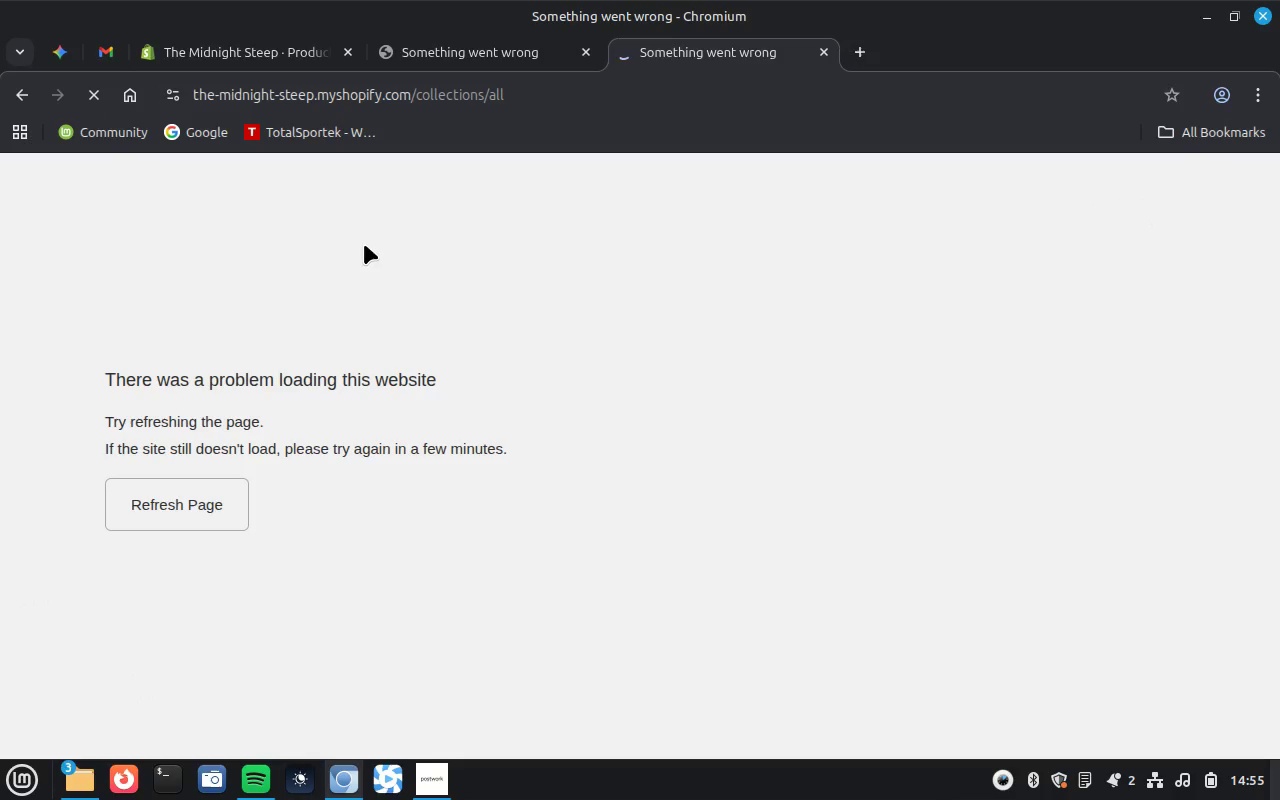 
wait(8.87)
 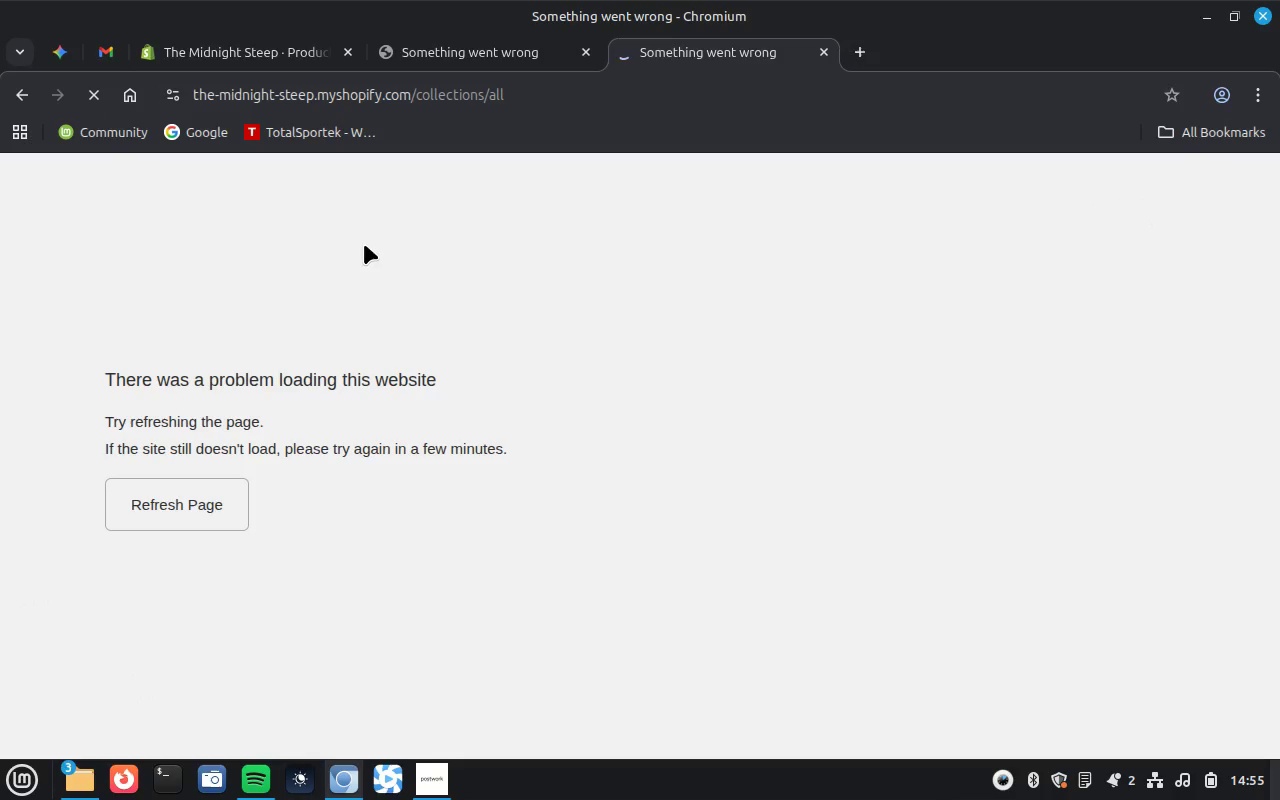 
left_click([820, 56])
 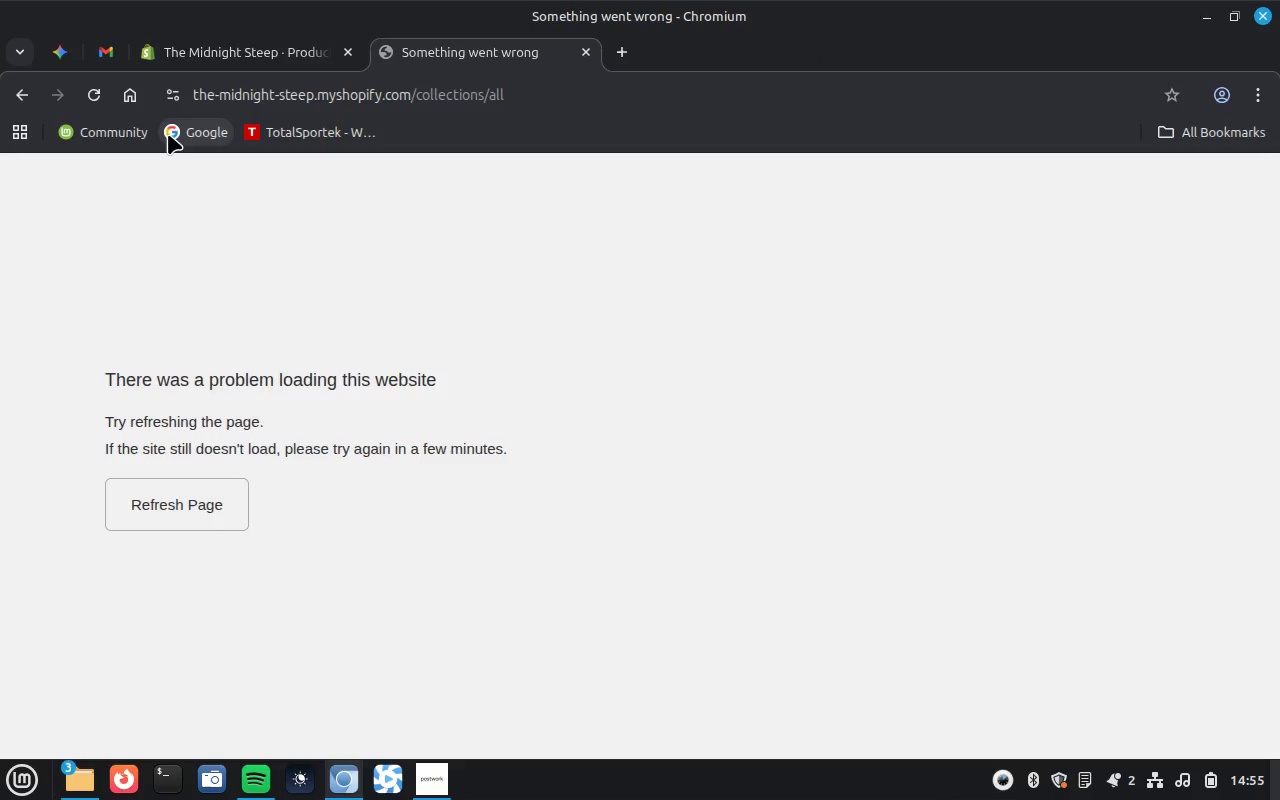 
left_click([100, 103])
 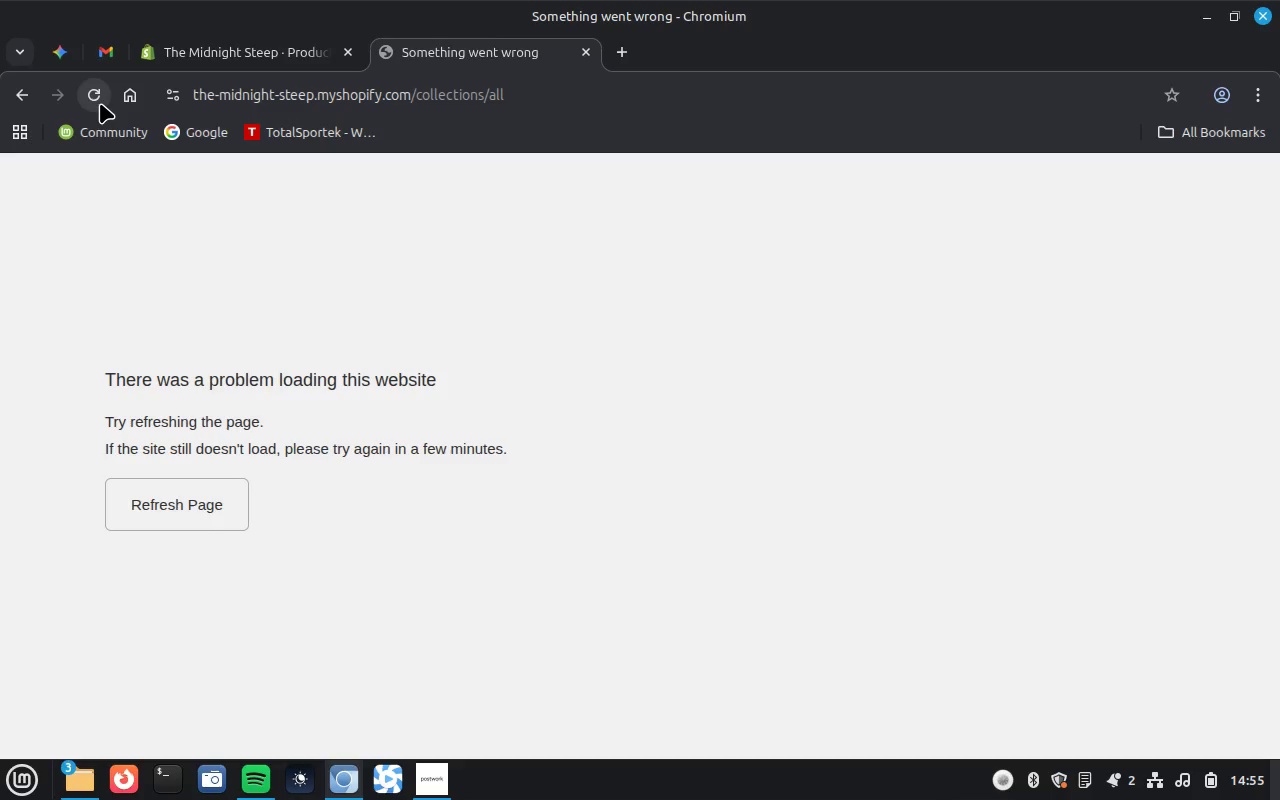 
wait(13.36)
 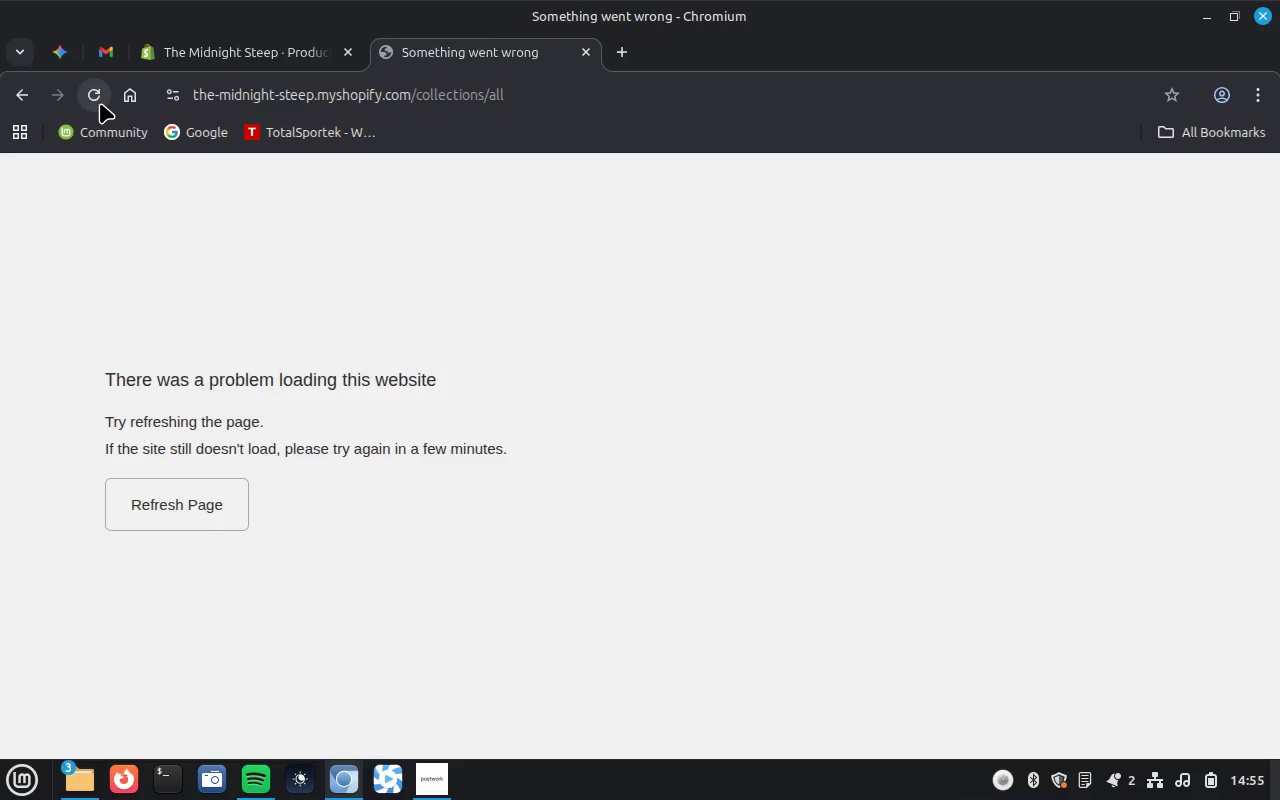 
left_click([596, 57])
 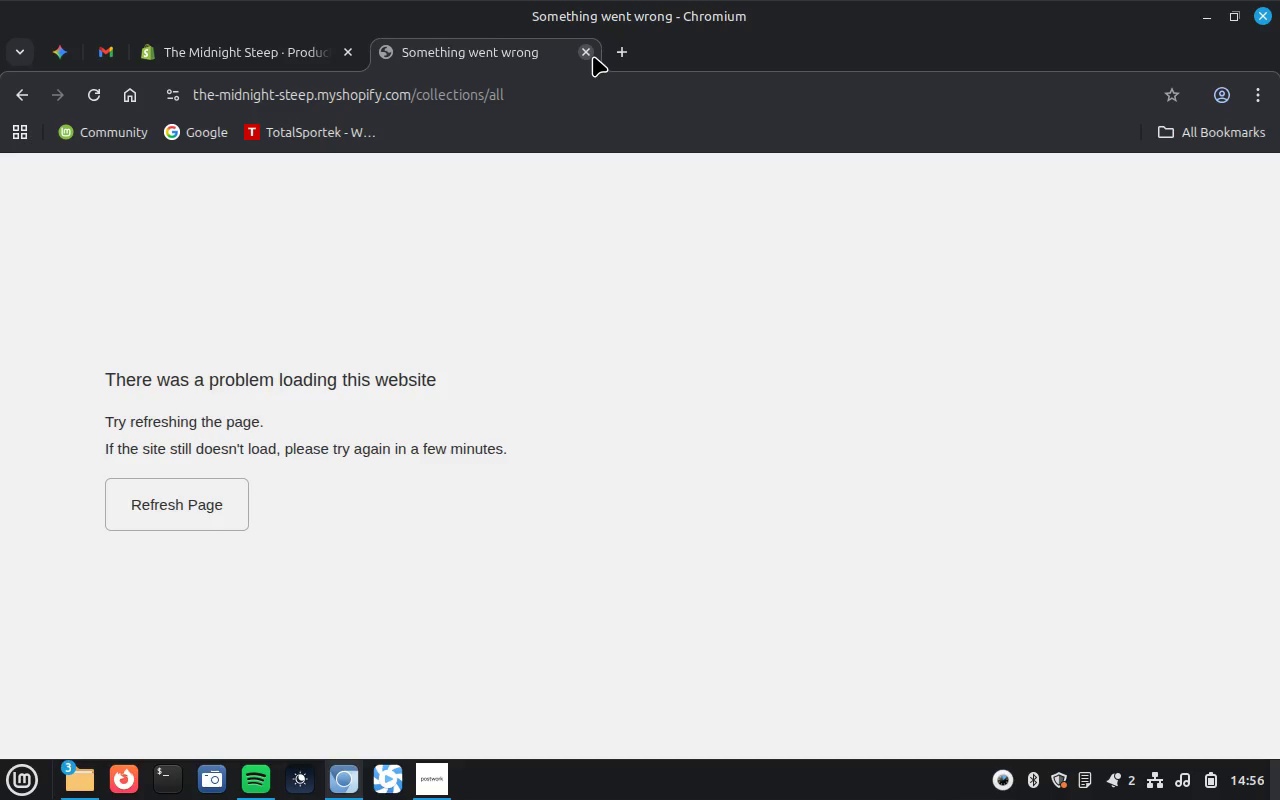 
left_click([593, 56])
 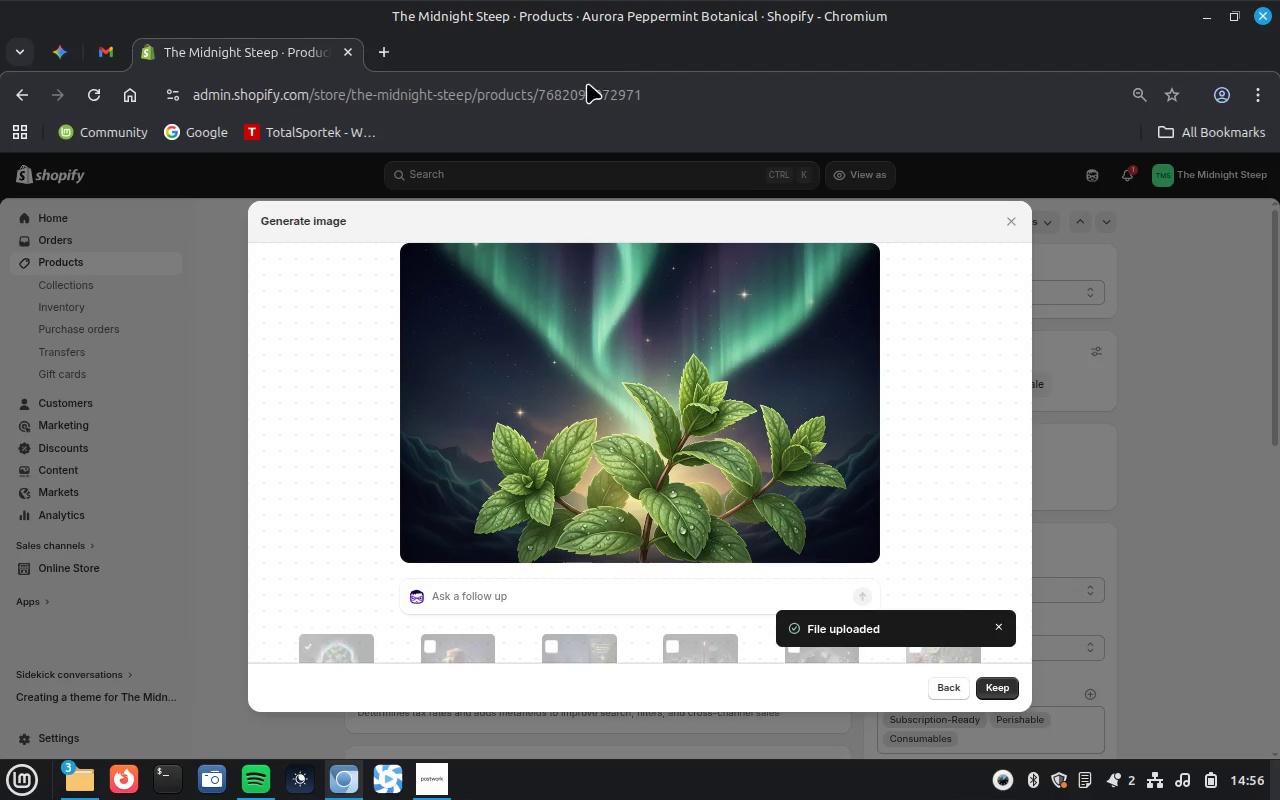 
wait(6.19)
 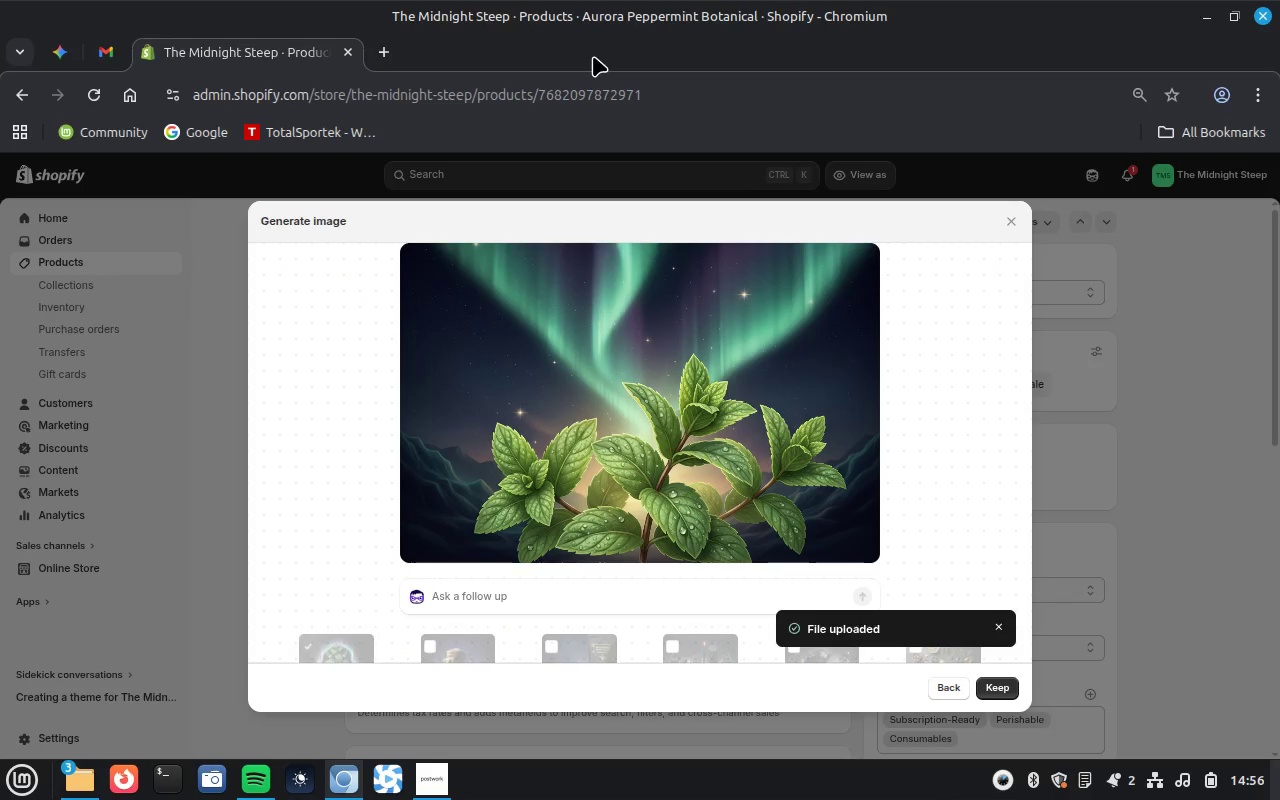 
left_click([1010, 692])
 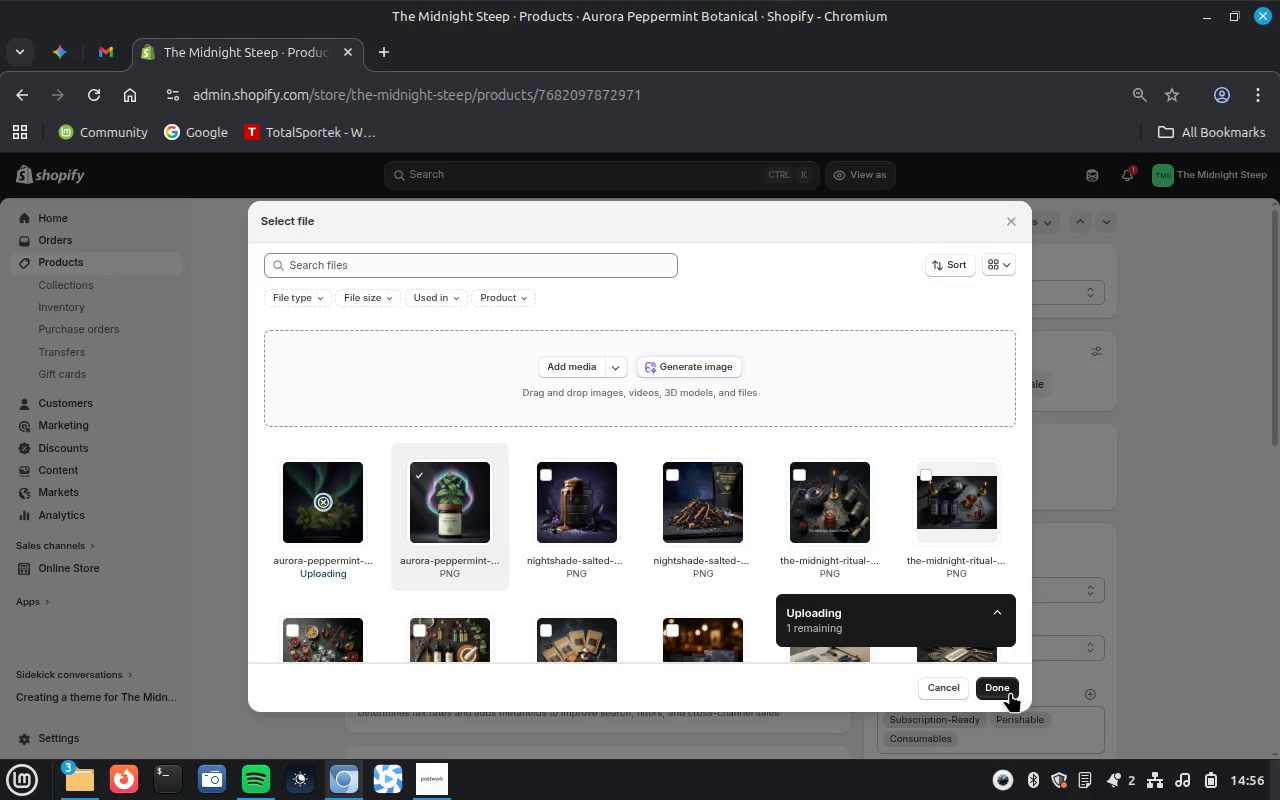 
left_click([1010, 692])
 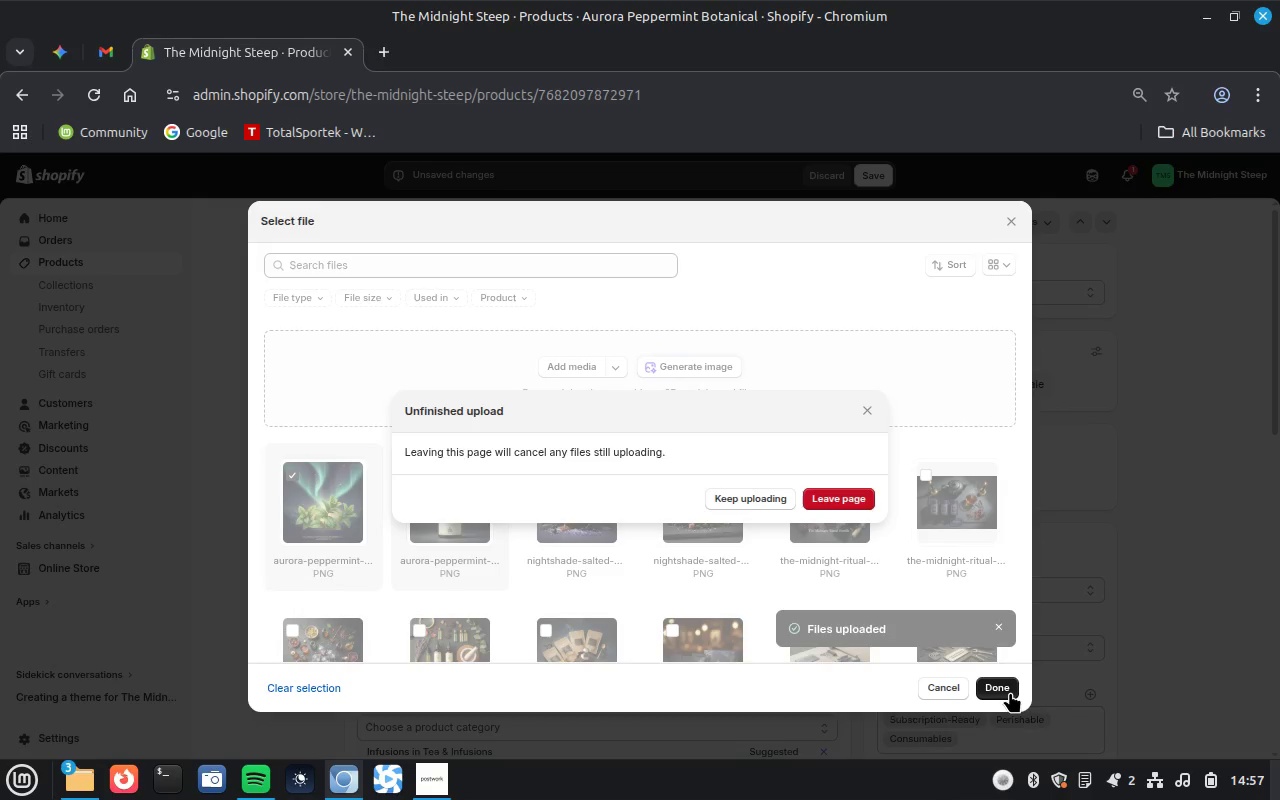 
wait(73.97)
 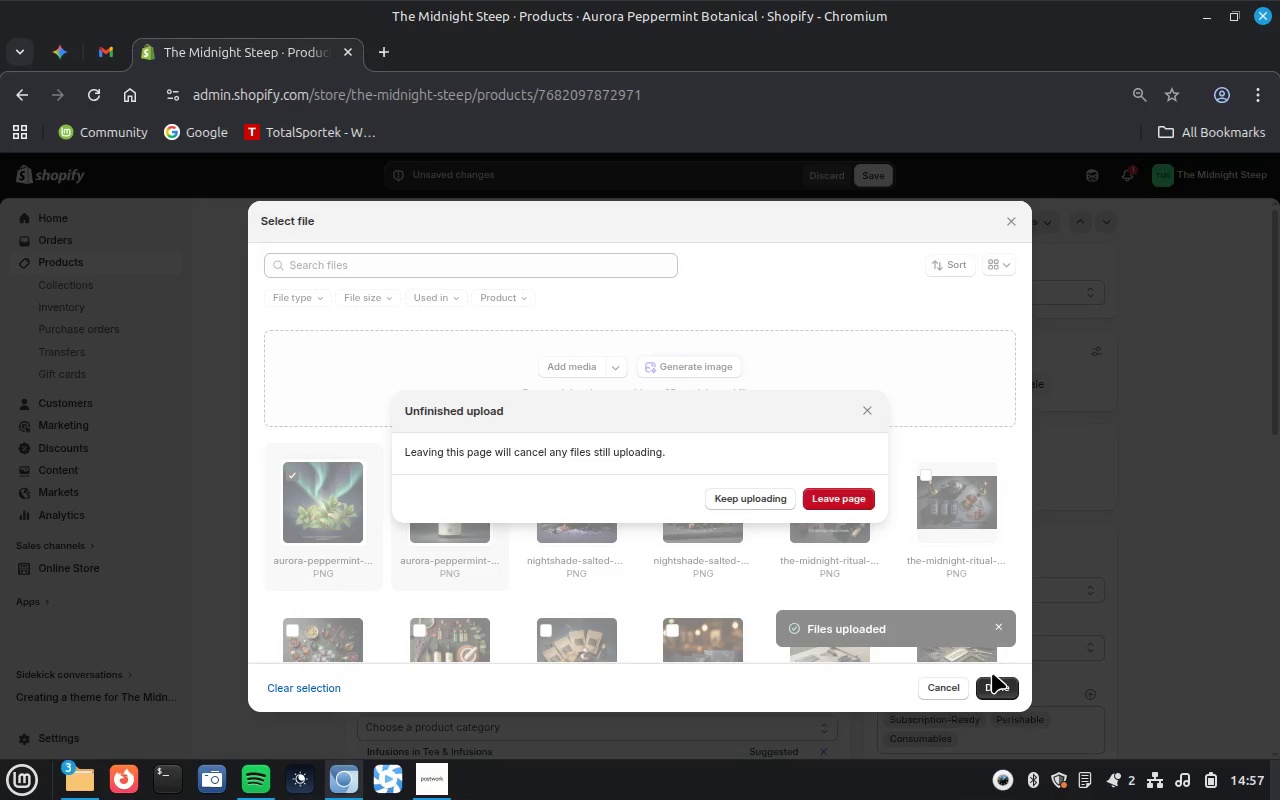 
left_click([992, 673])
 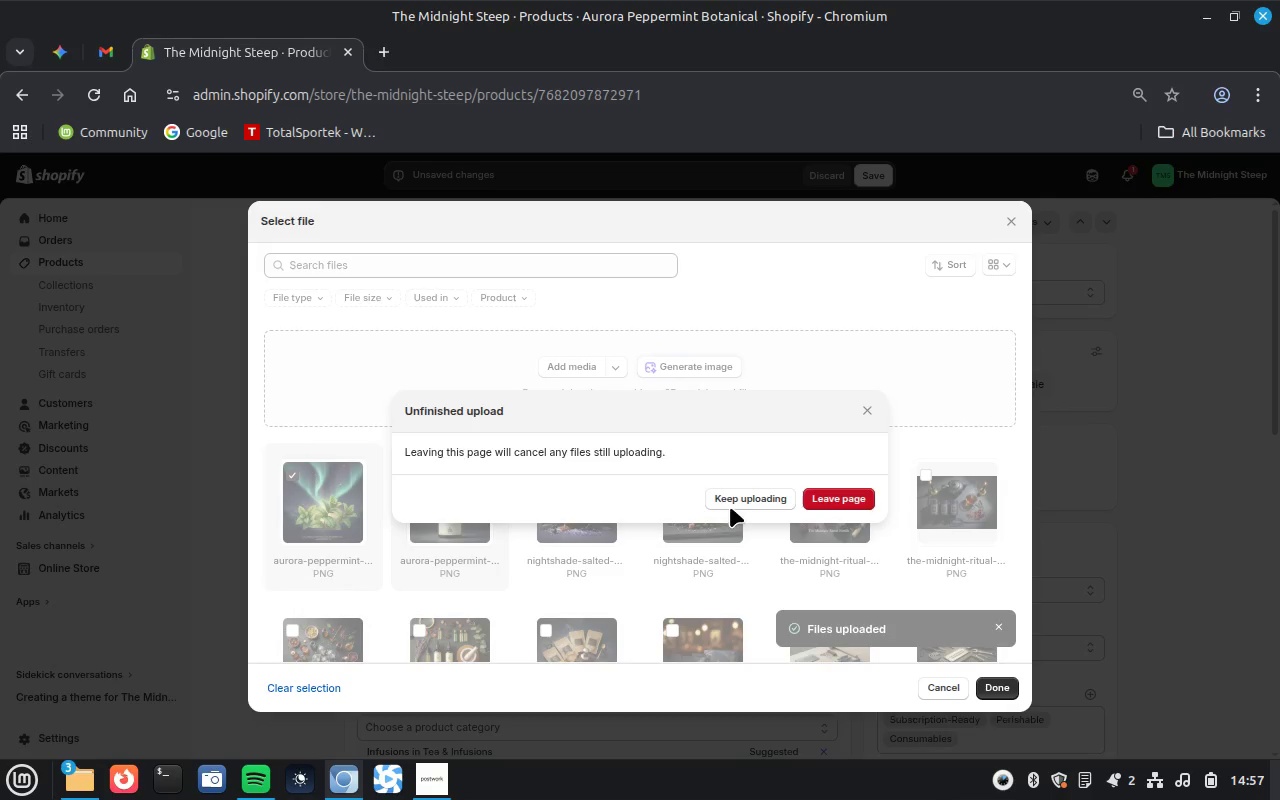 
scroll: coordinate [992, 673], scroll_direction: up, amount: 2.0
 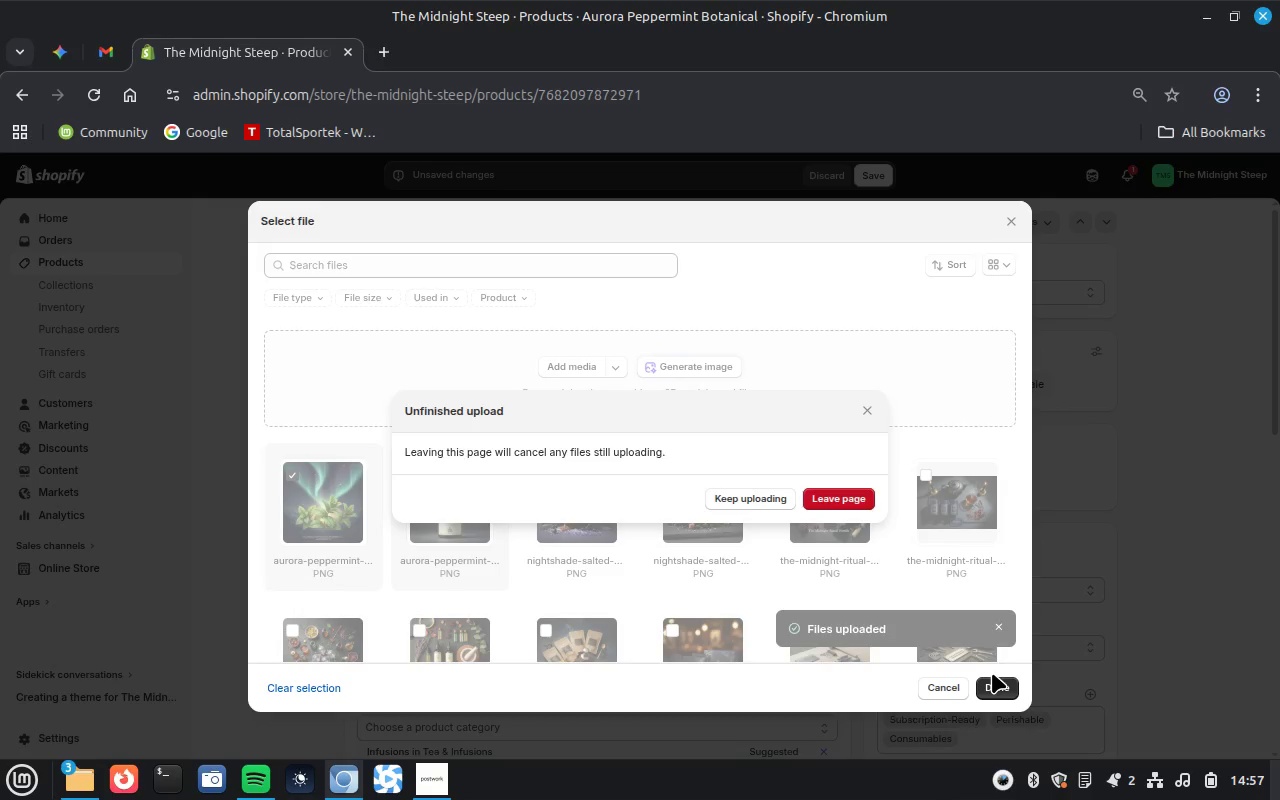 
left_click([734, 500])
 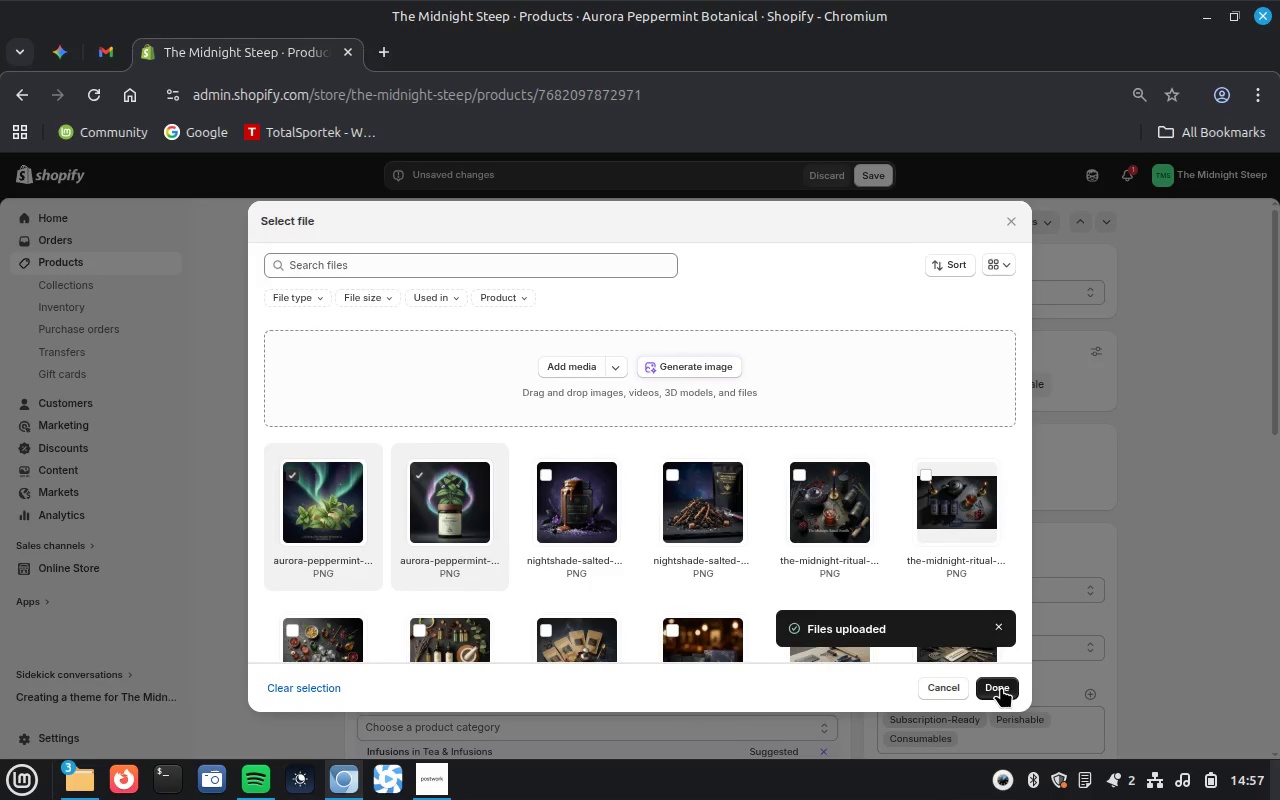 
left_click([1001, 687])
 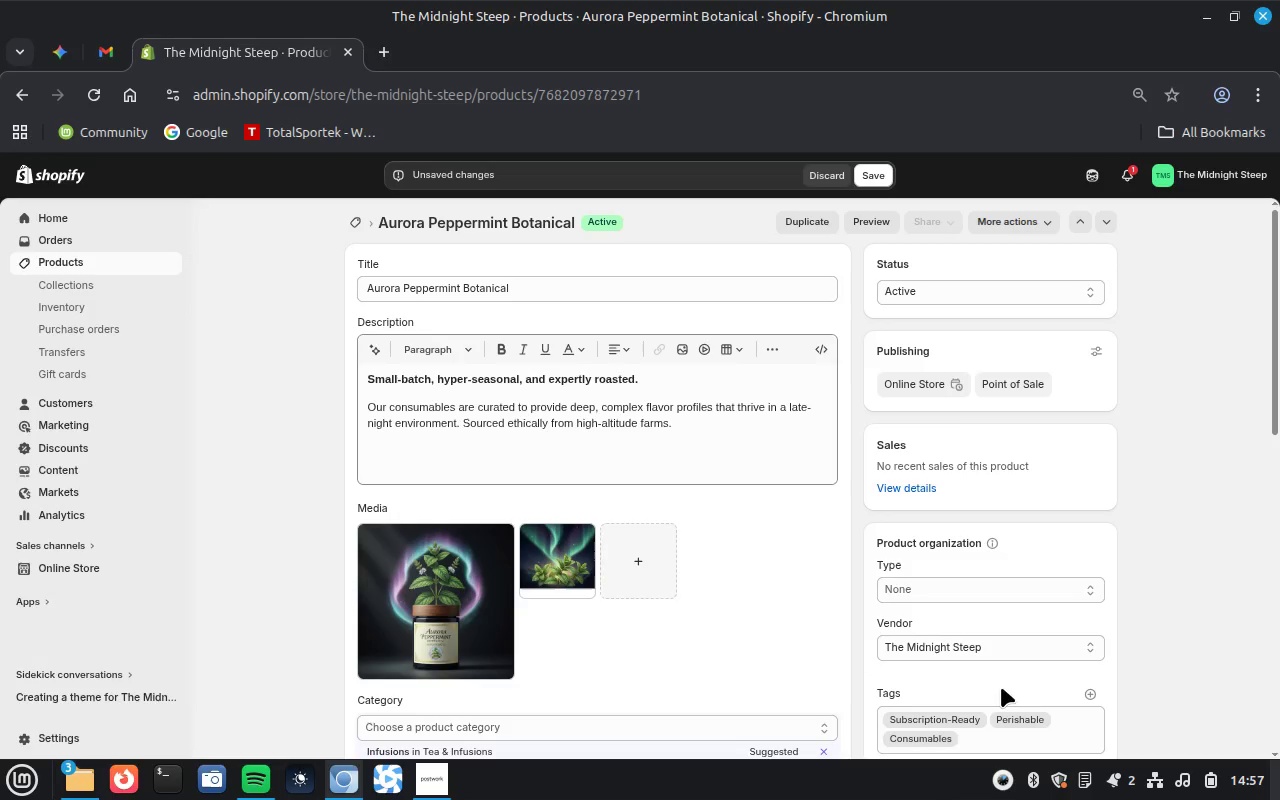 
wait(7.94)
 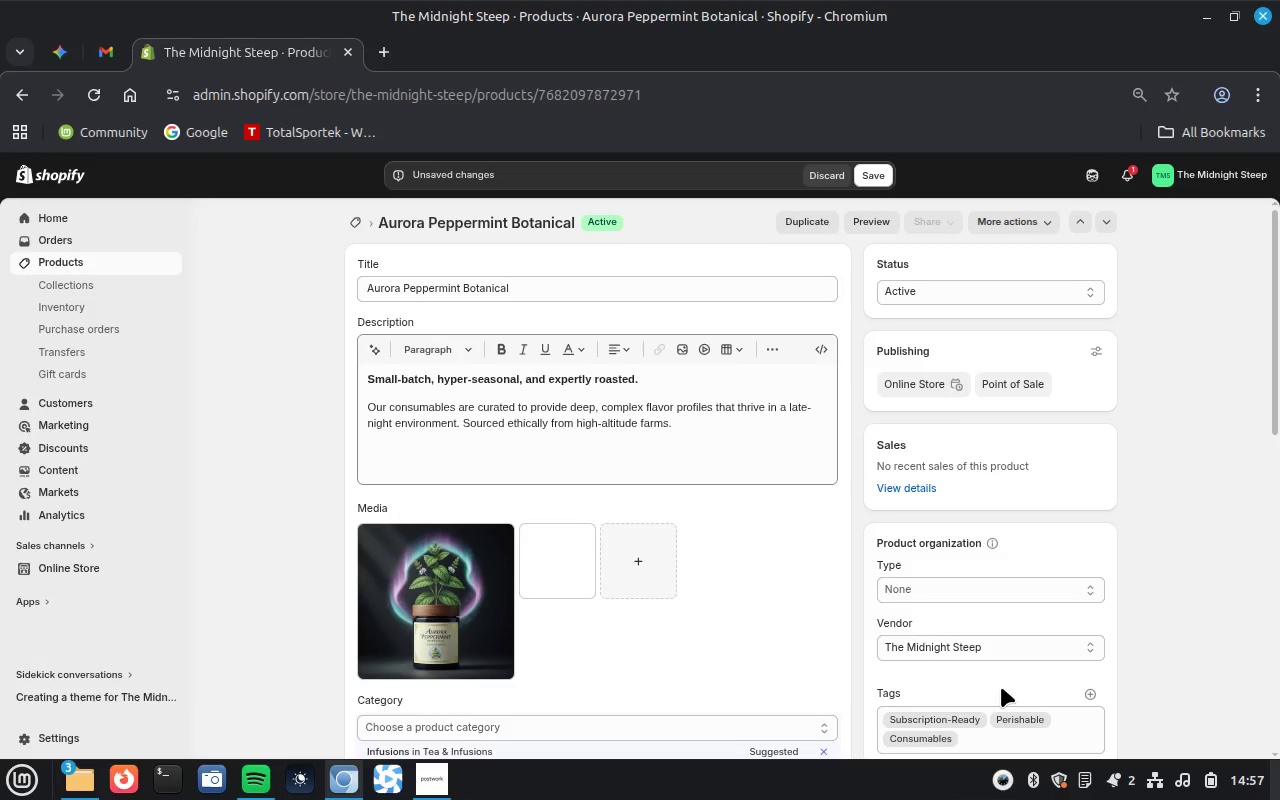 
scroll: coordinate [667, 638], scroll_direction: down, amount: 2.0
 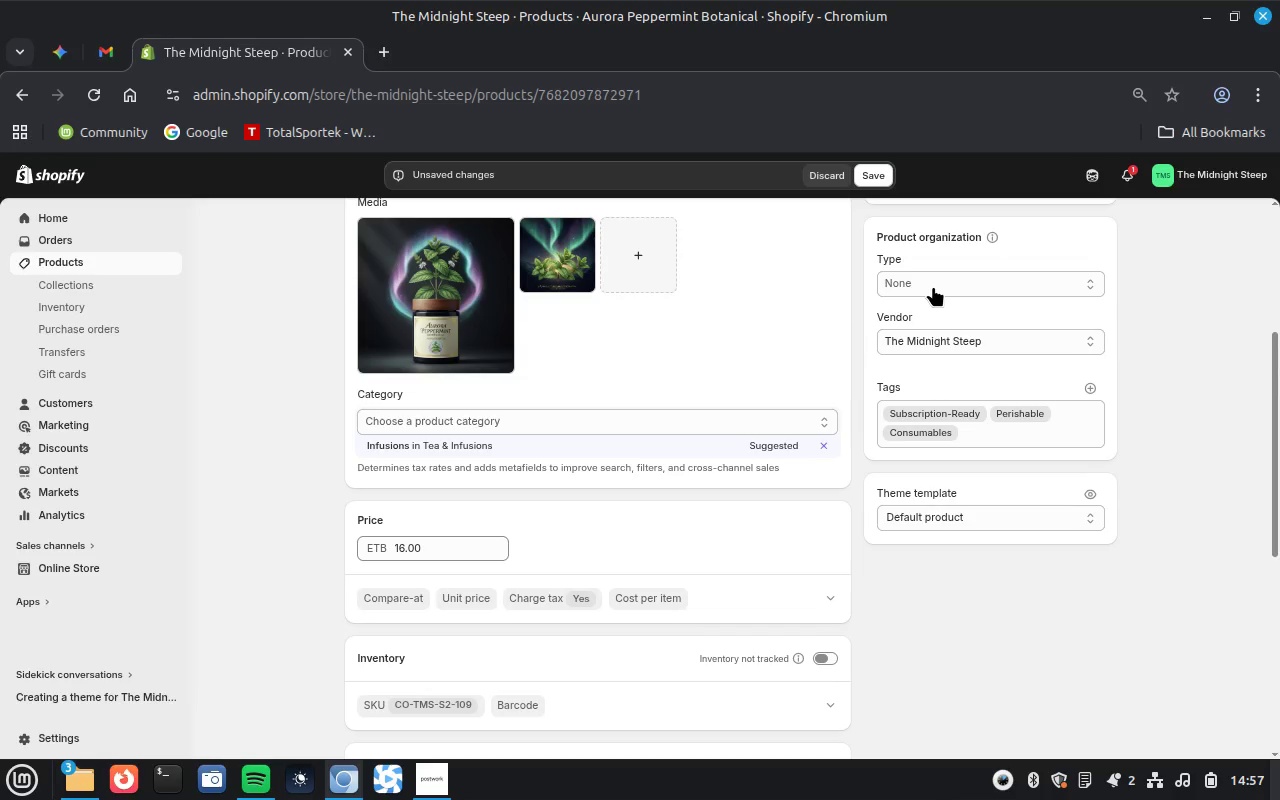 
left_click([939, 283])
 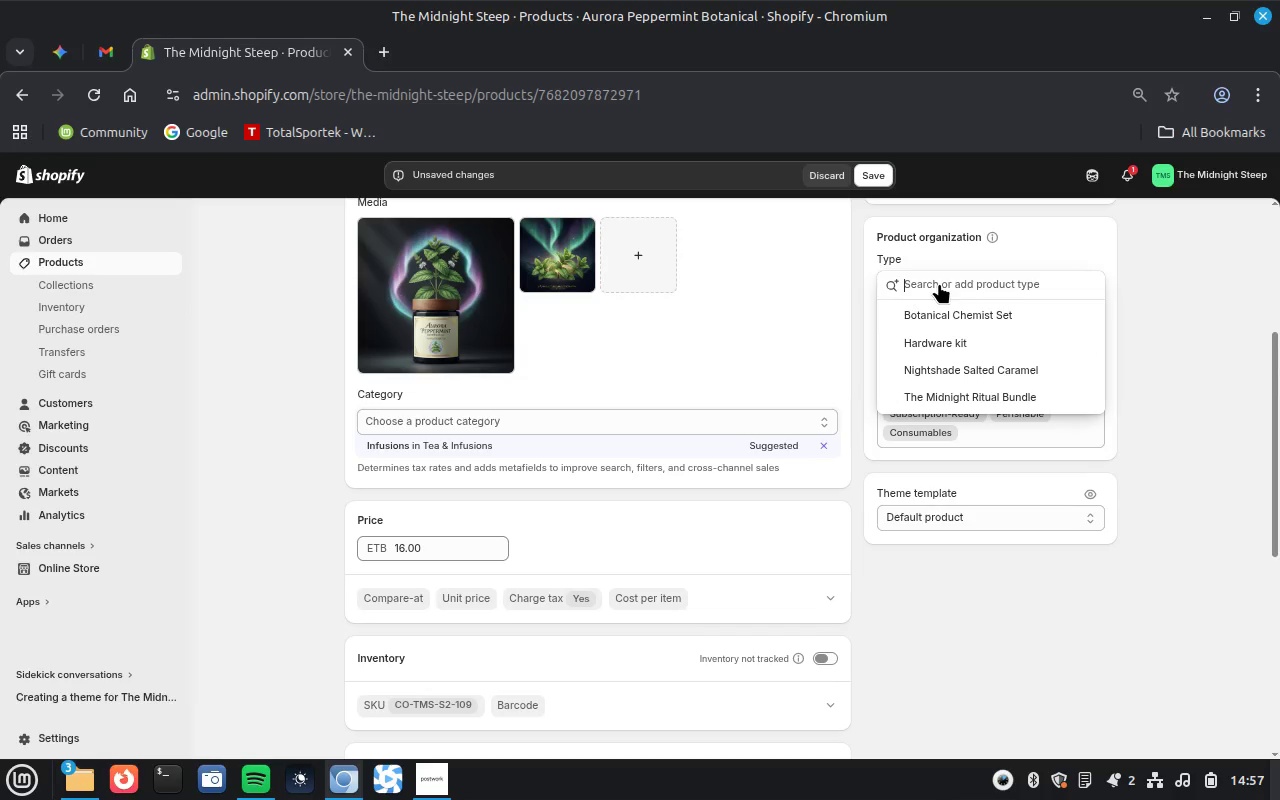 
key(Control+ControlLeft)
 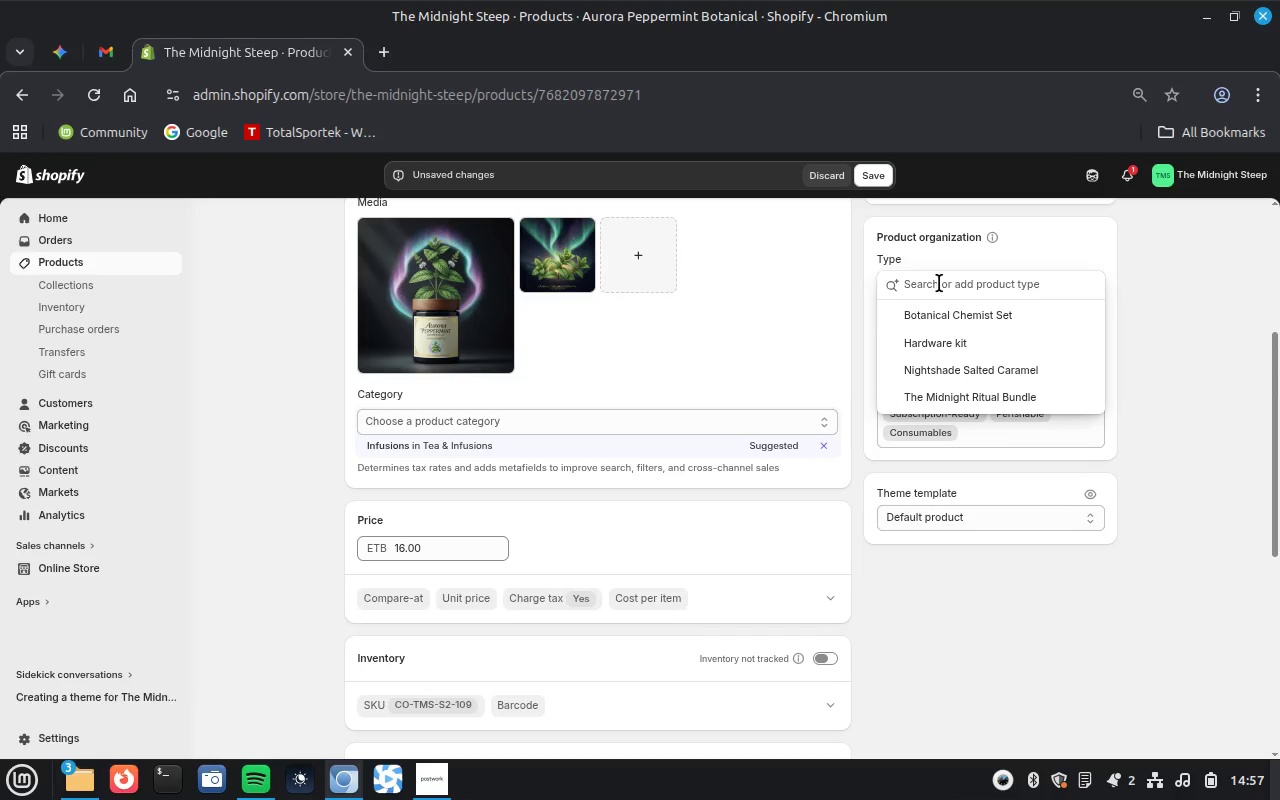 
key(Control+V)
 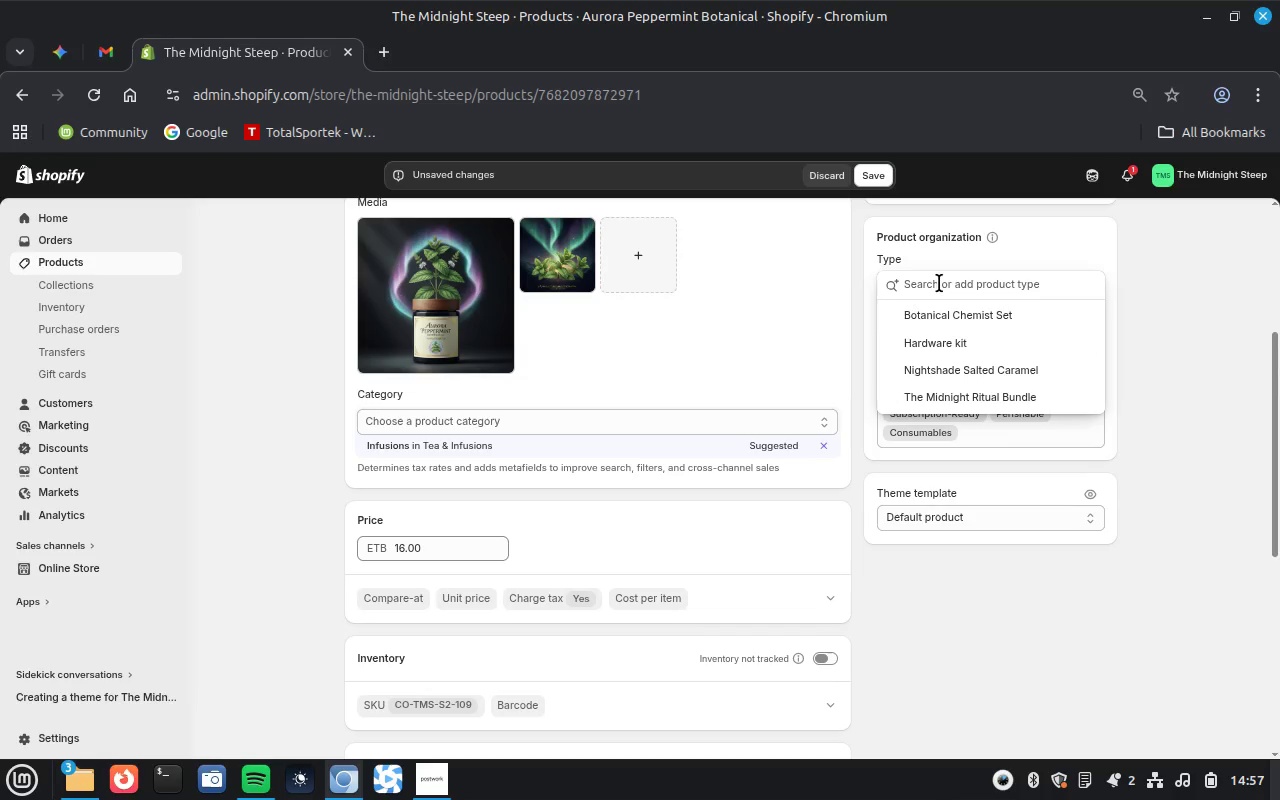 
key(Enter)
 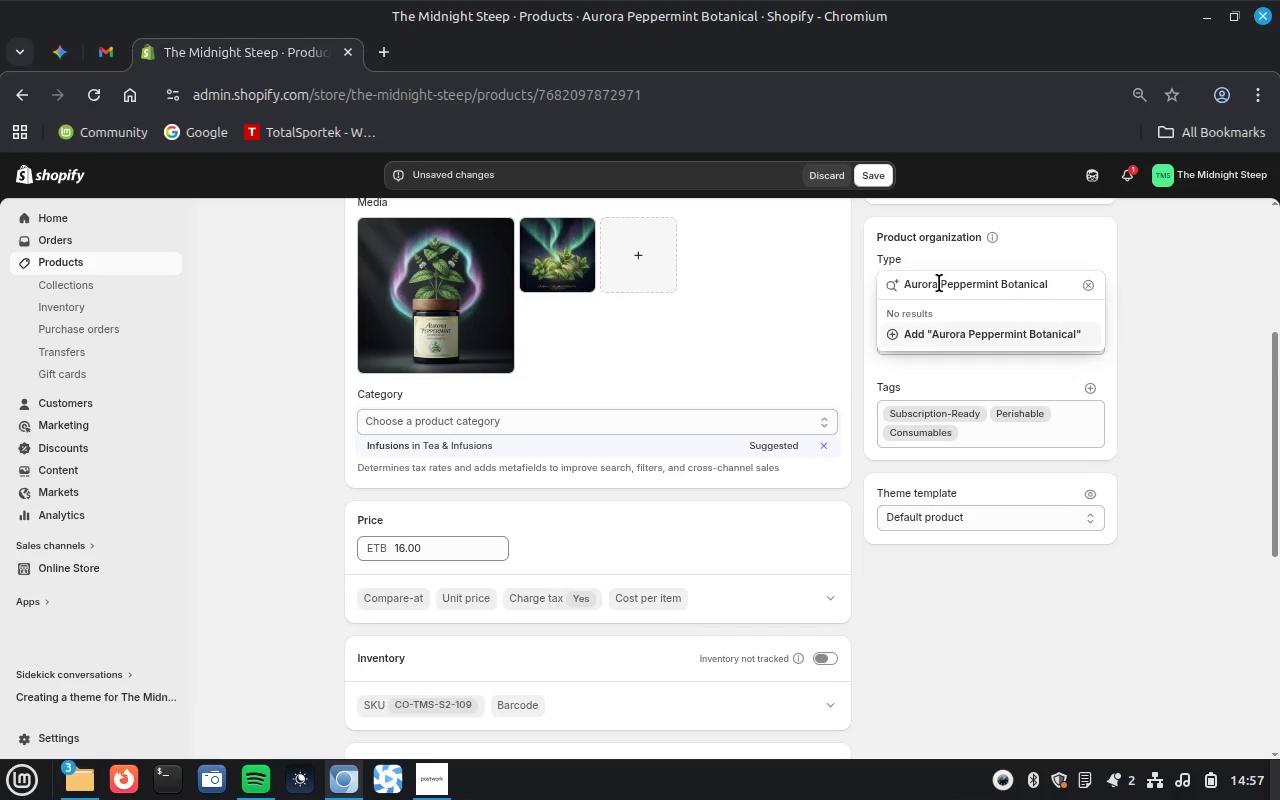 
key(Enter)
 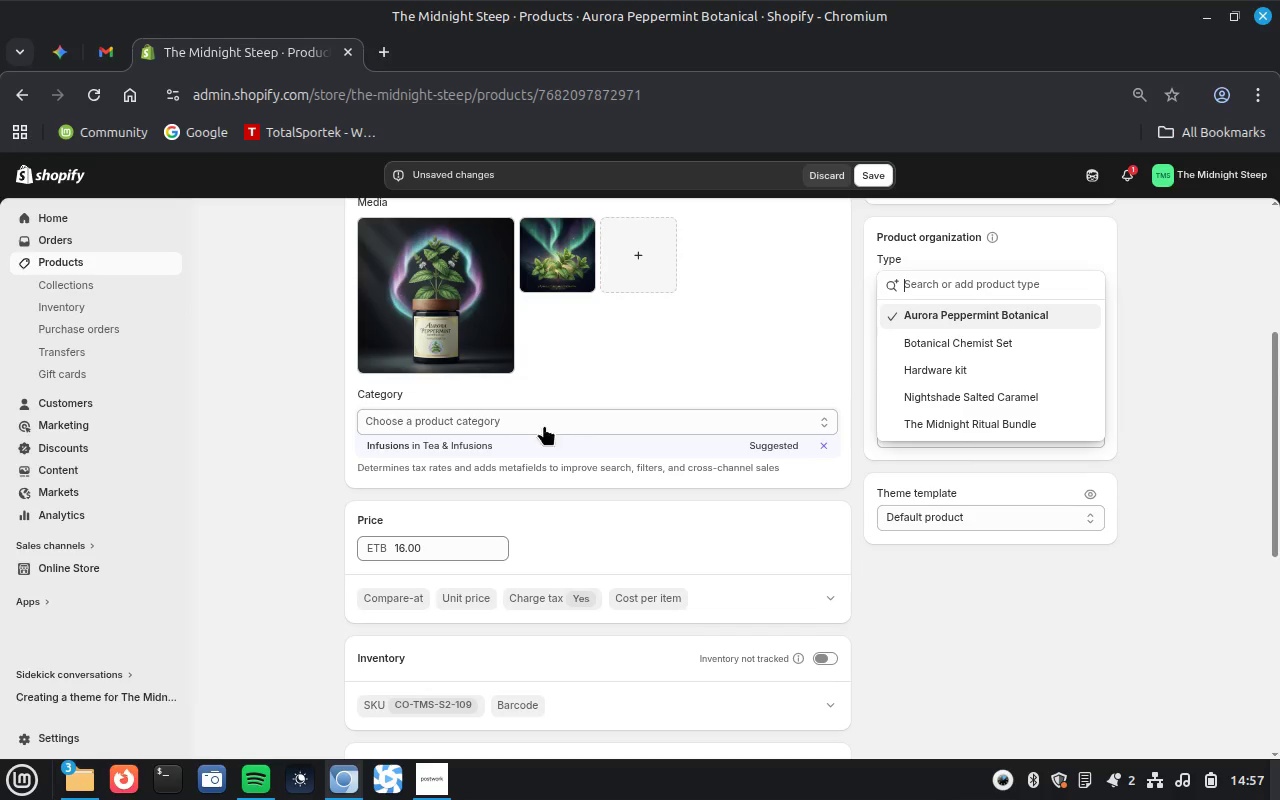 
left_click([469, 443])
 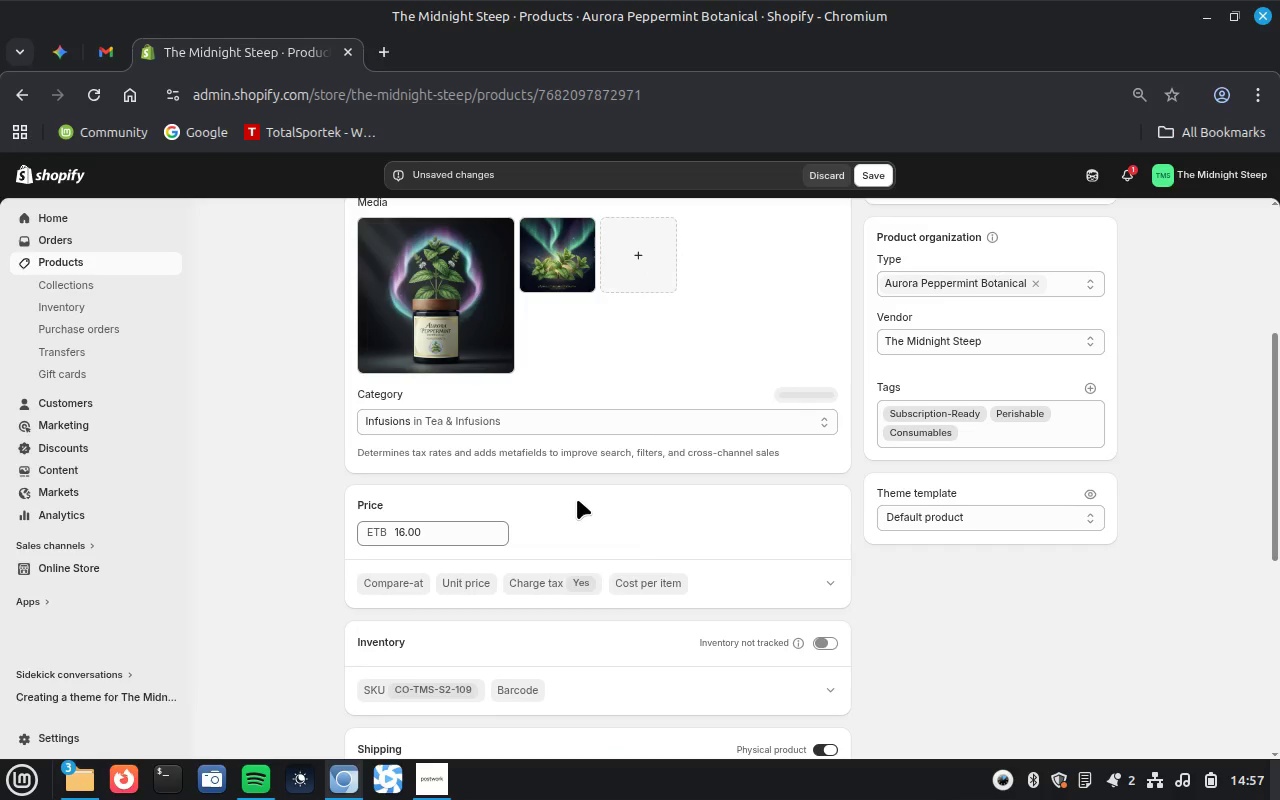 
wait(5.11)
 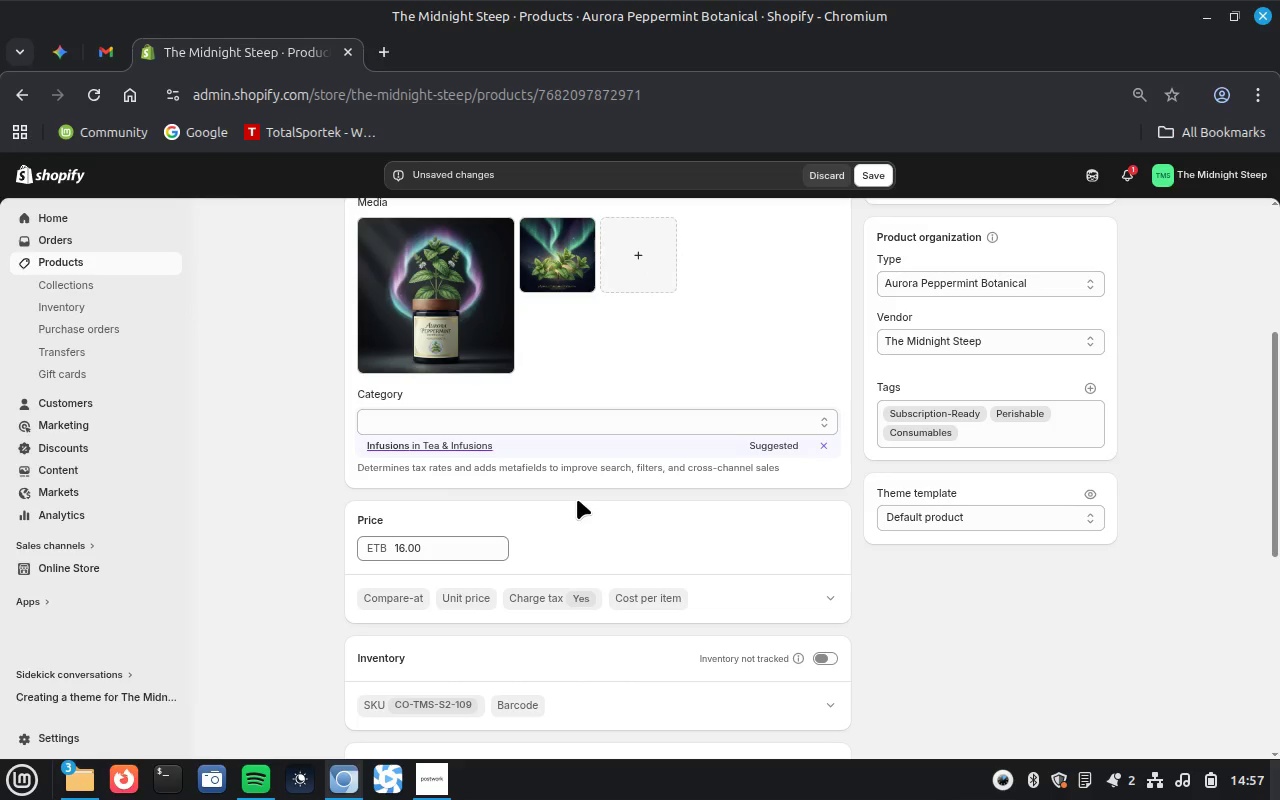 
scroll: coordinate [577, 499], scroll_direction: down, amount: 5.0
 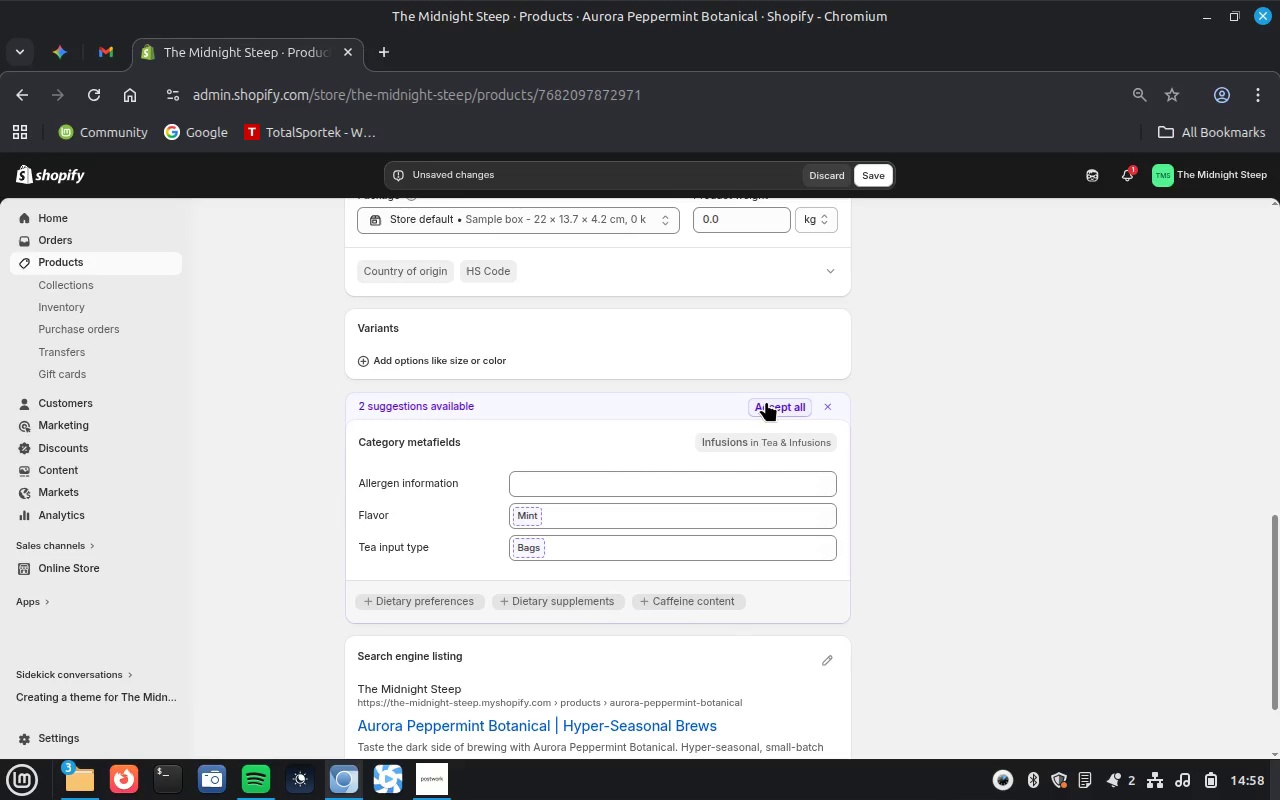 
wait(11.64)
 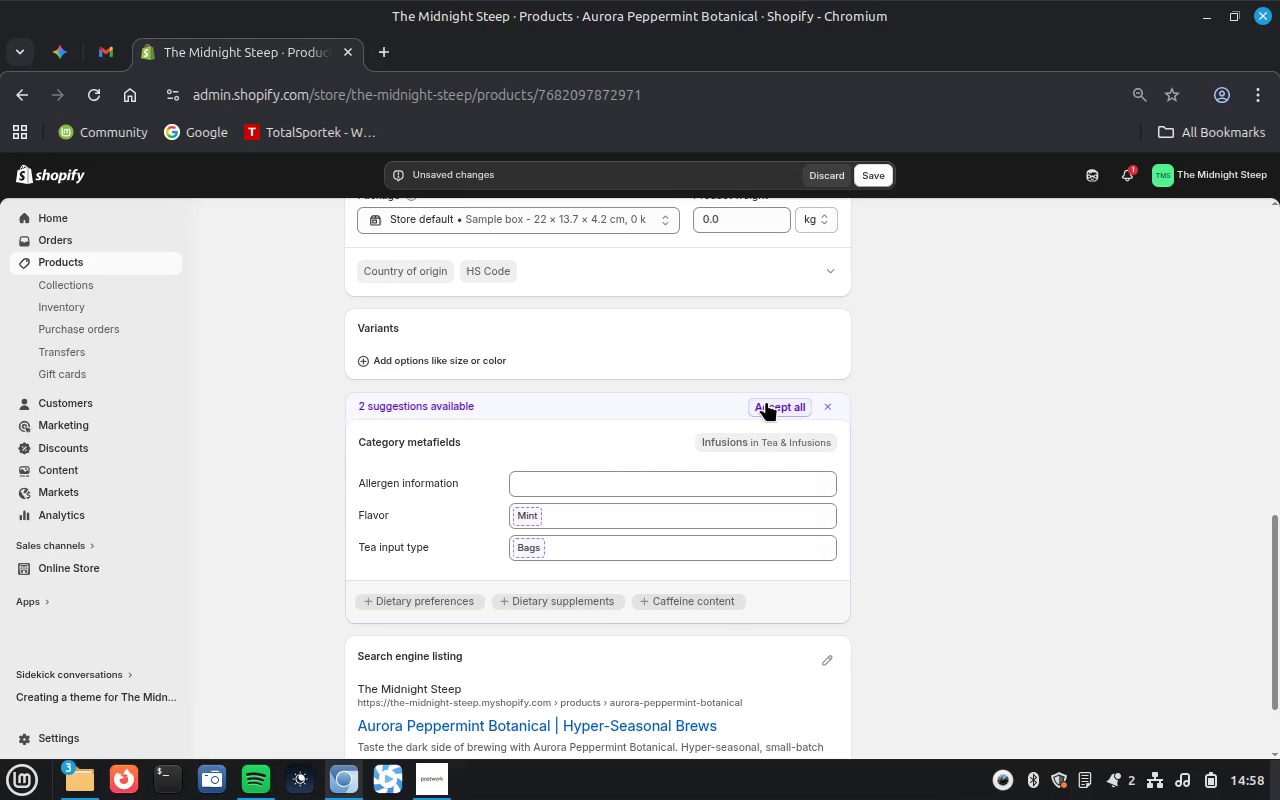 
left_click([766, 401])
 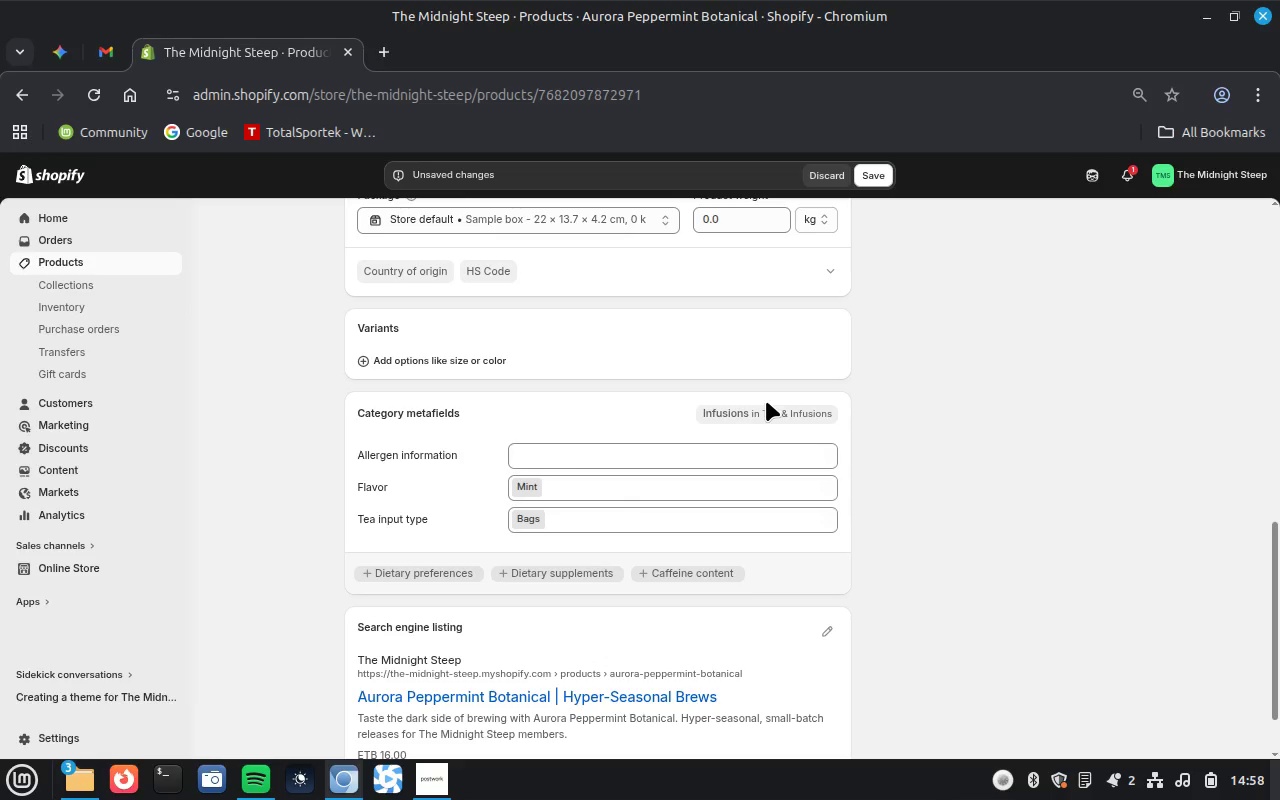 
wait(14.07)
 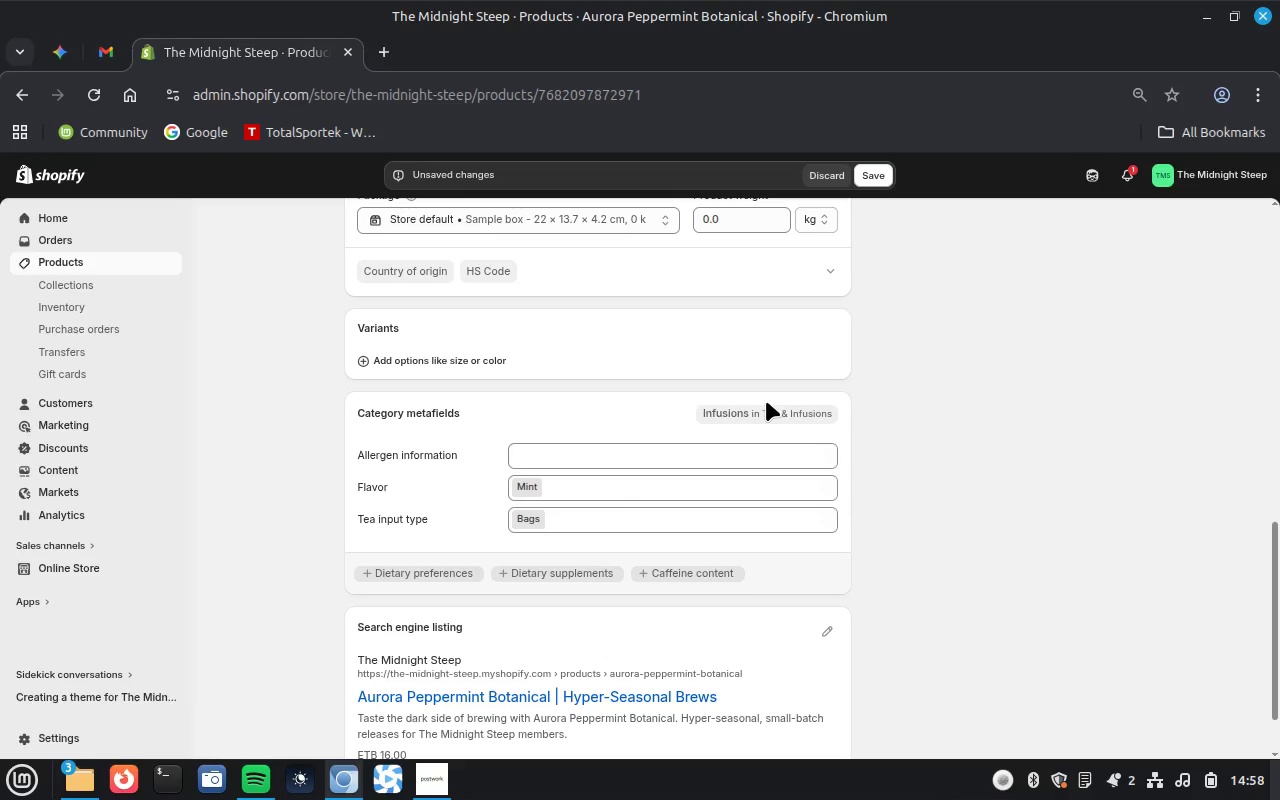 
scroll: coordinate [1015, 479], scroll_direction: up, amount: 2.0
 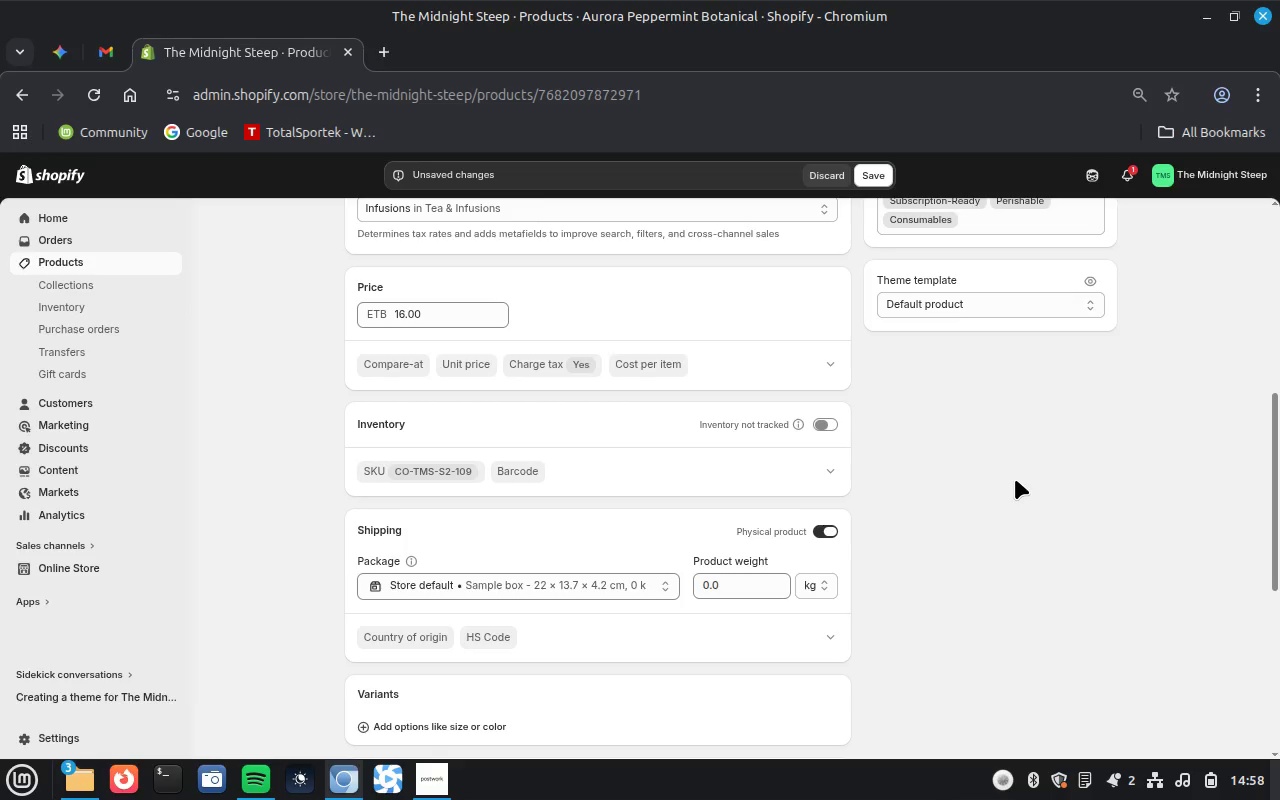 
wait(30.54)
 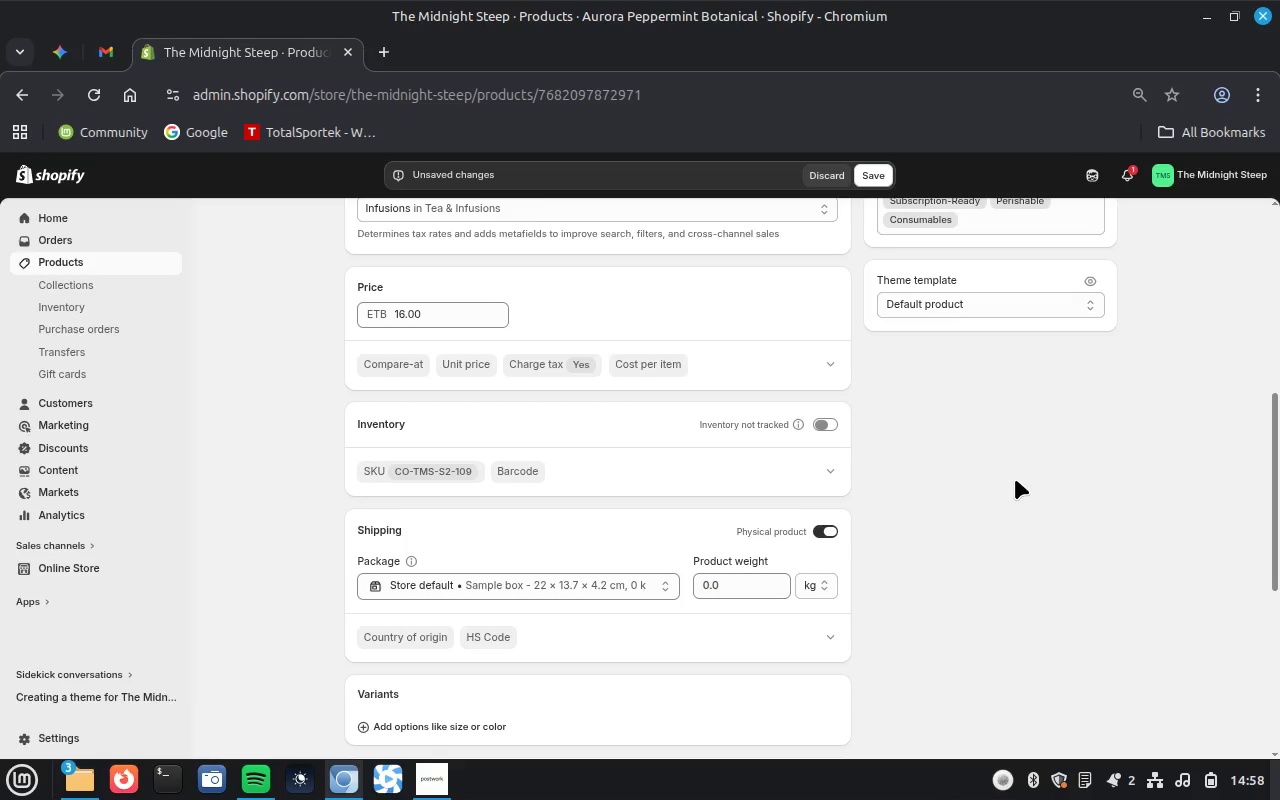 
scroll: coordinate [825, 649], scroll_direction: down, amount: 1.0
 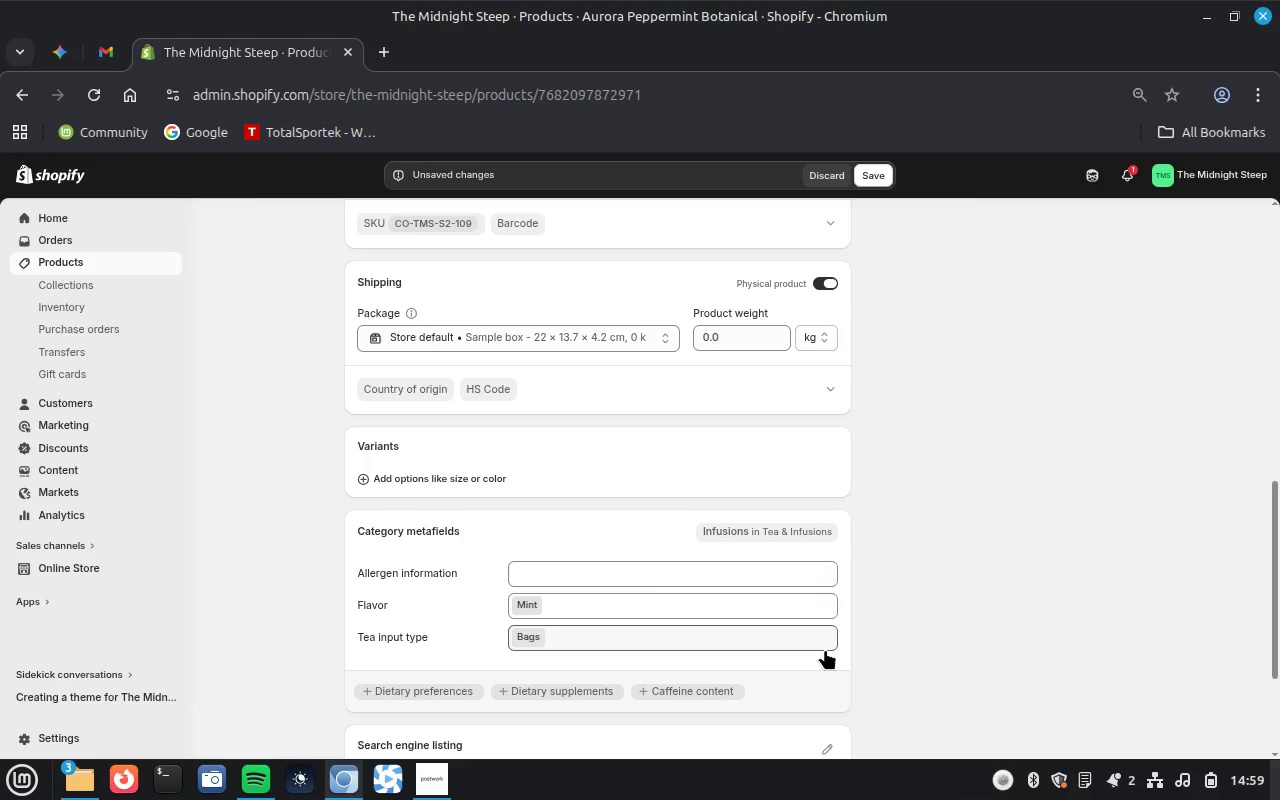 
wait(15.64)
 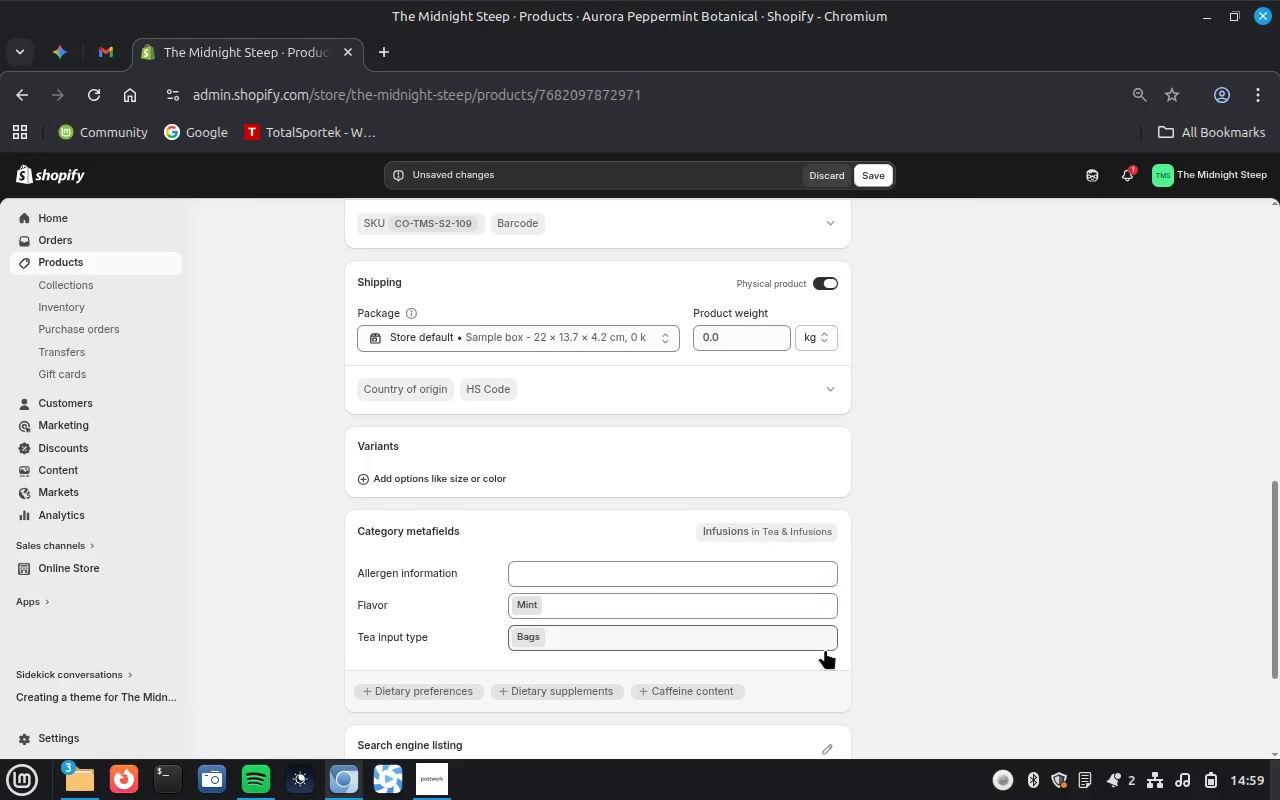 
scroll: coordinate [886, 680], scroll_direction: down, amount: 3.0
 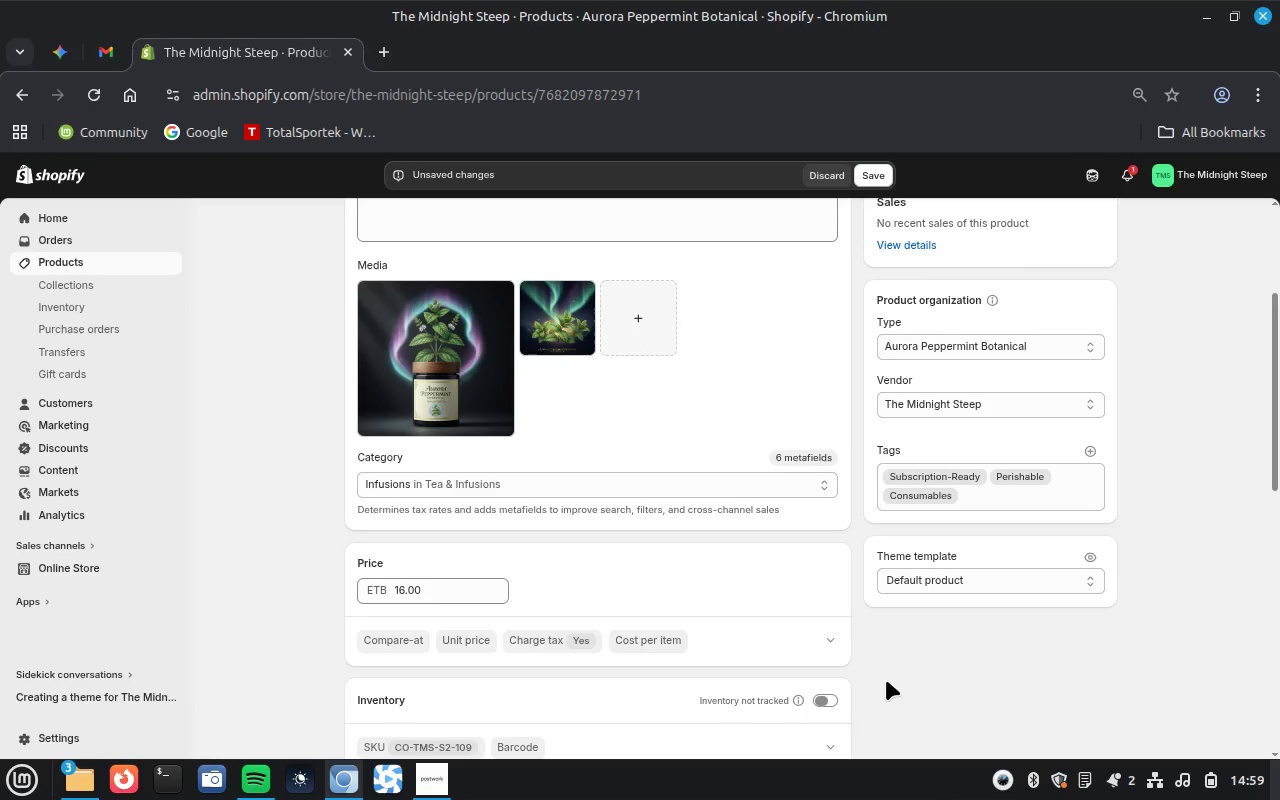 
scroll: coordinate [886, 680], scroll_direction: up, amount: 3.0
 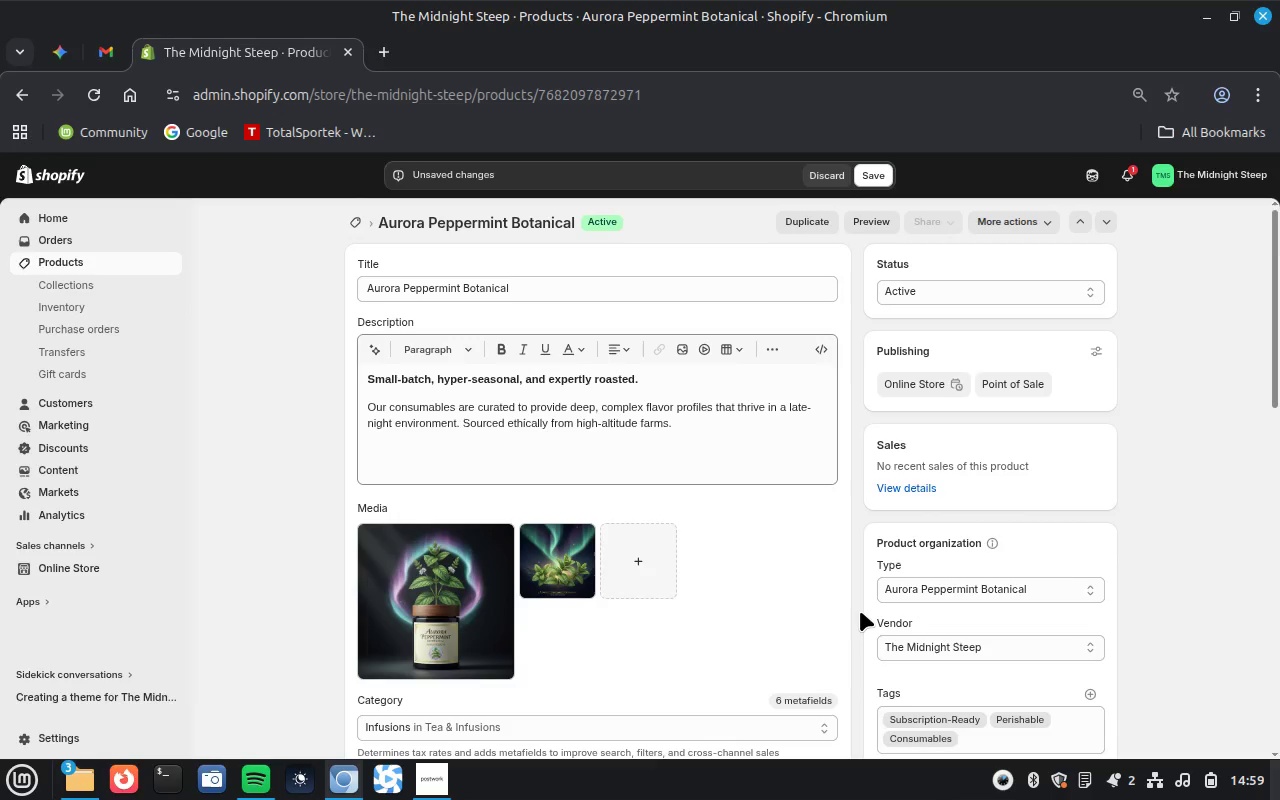 
scroll: coordinate [860, 611], scroll_direction: down, amount: 7.0
 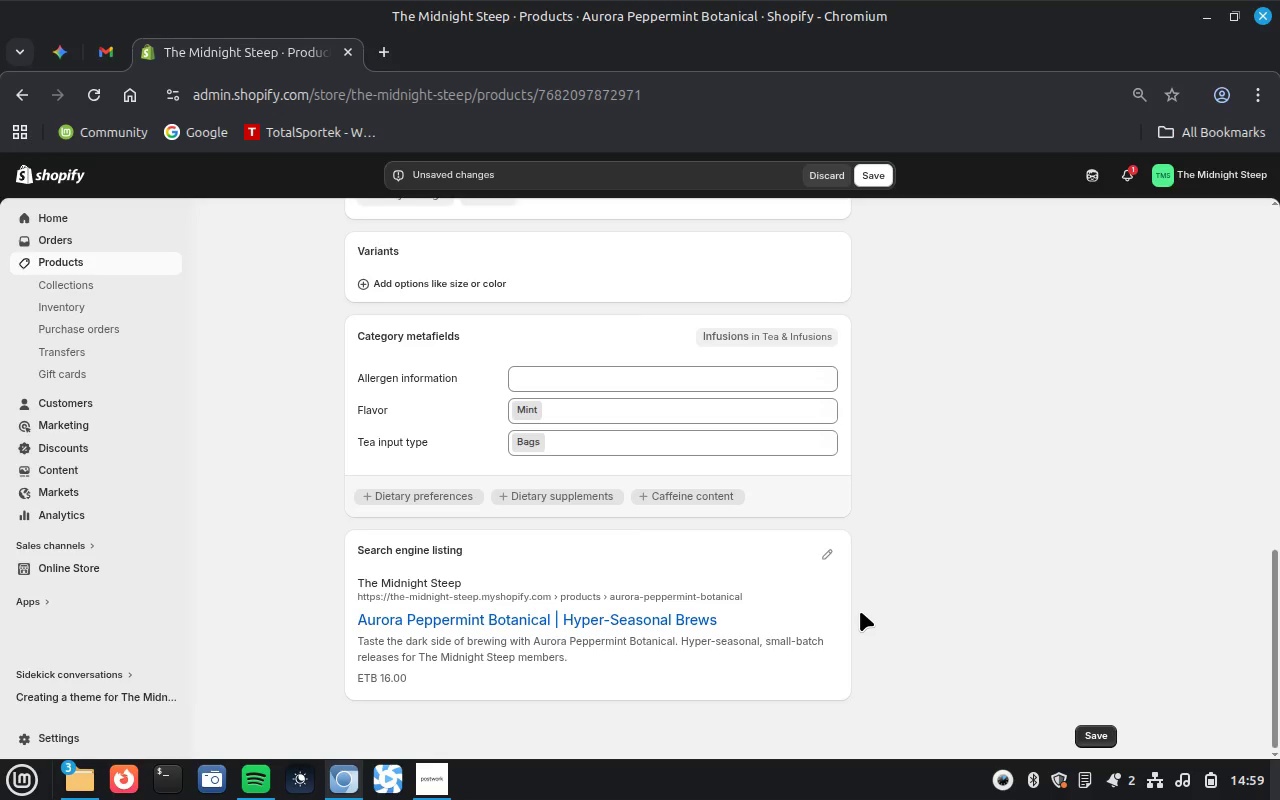 
scroll: coordinate [860, 611], scroll_direction: up, amount: 14.0
 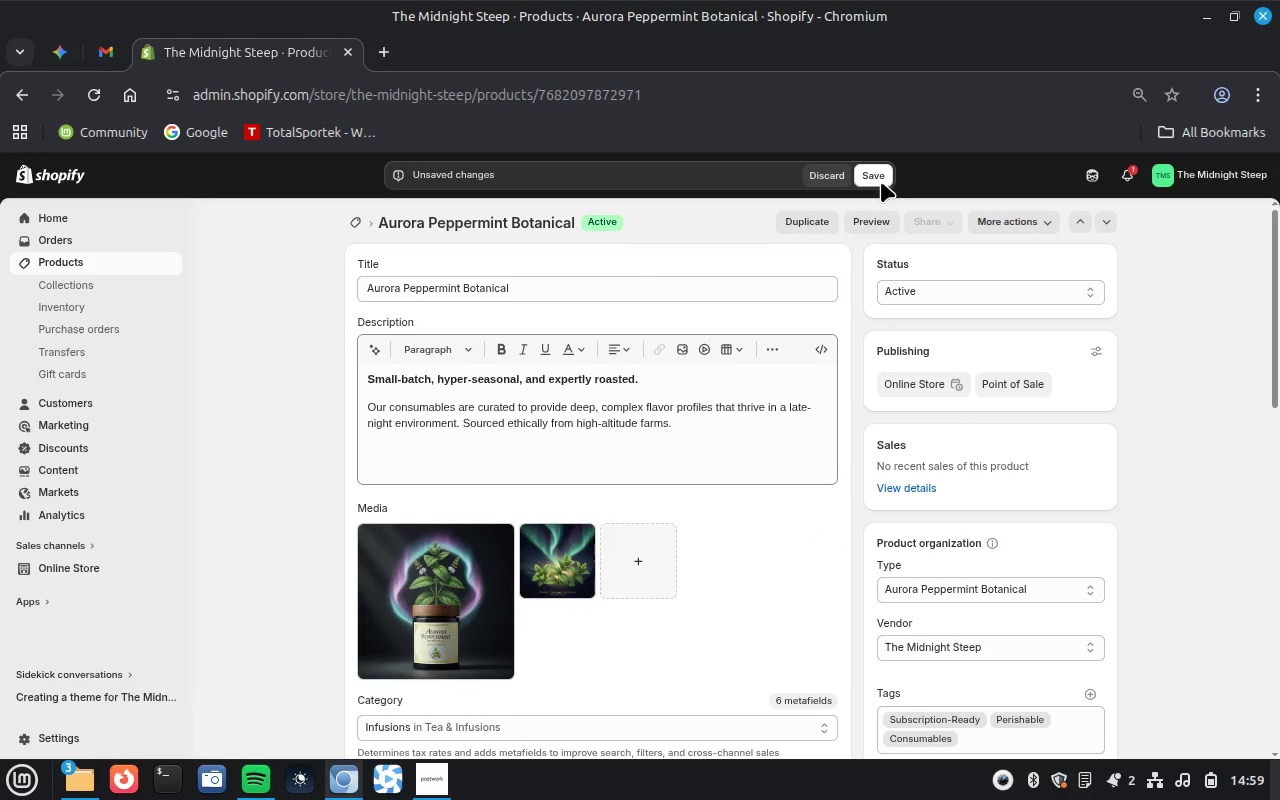 
left_click([876, 174])
 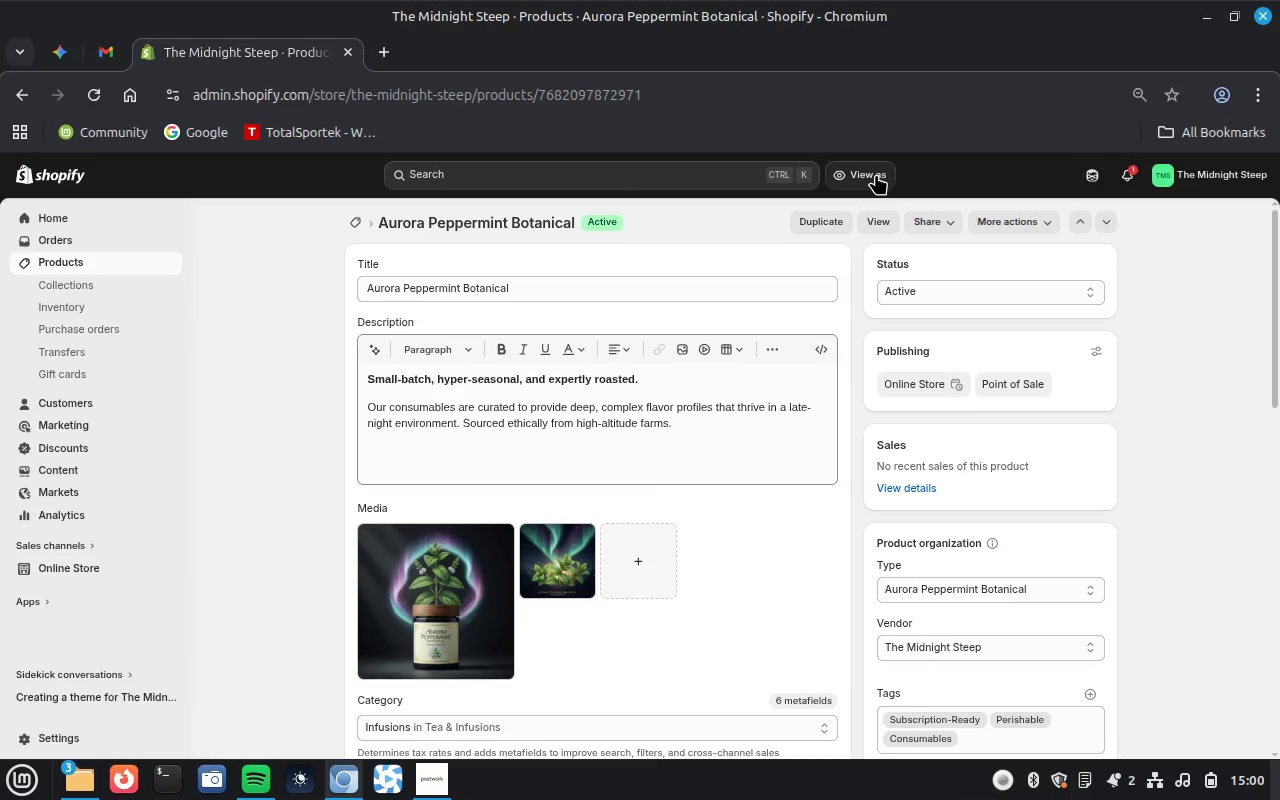 
wait(45.05)
 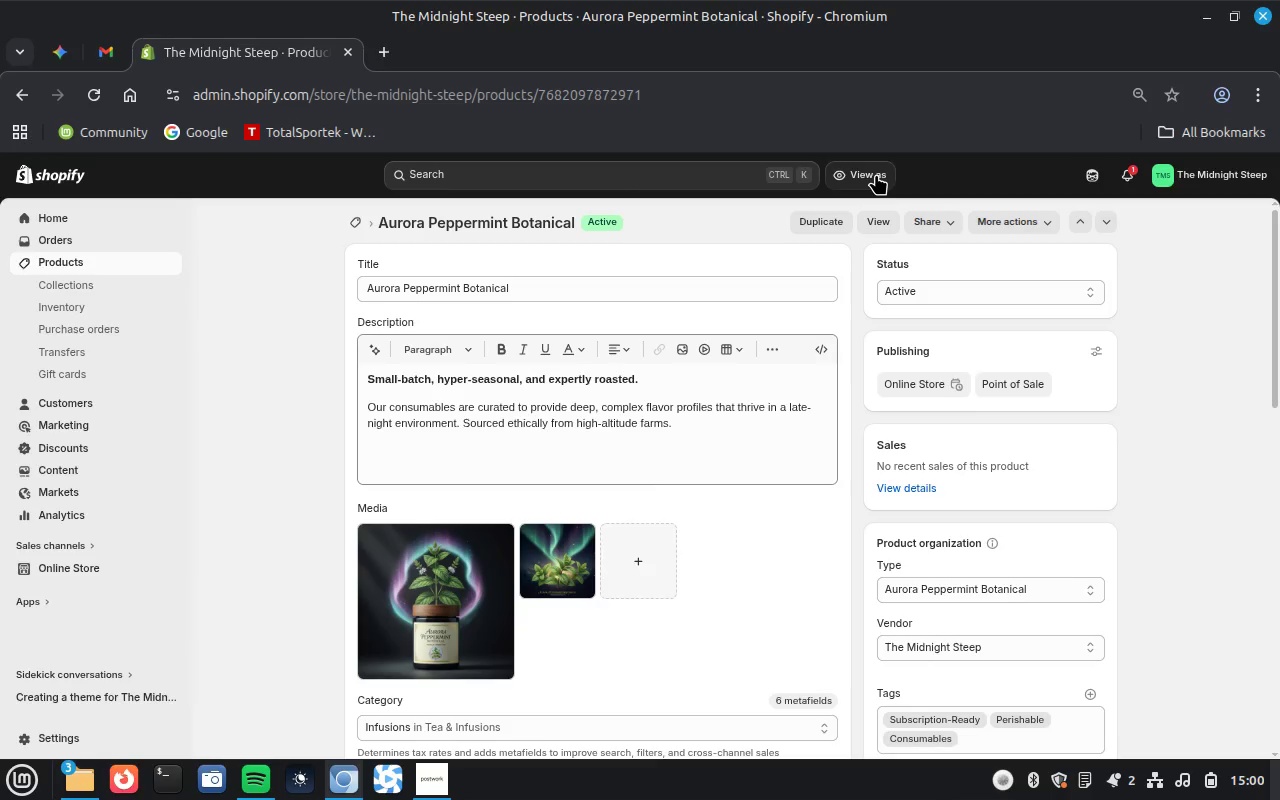 
left_click_drag(start_coordinate=[876, 174], to_coordinate=[1163, 498])
 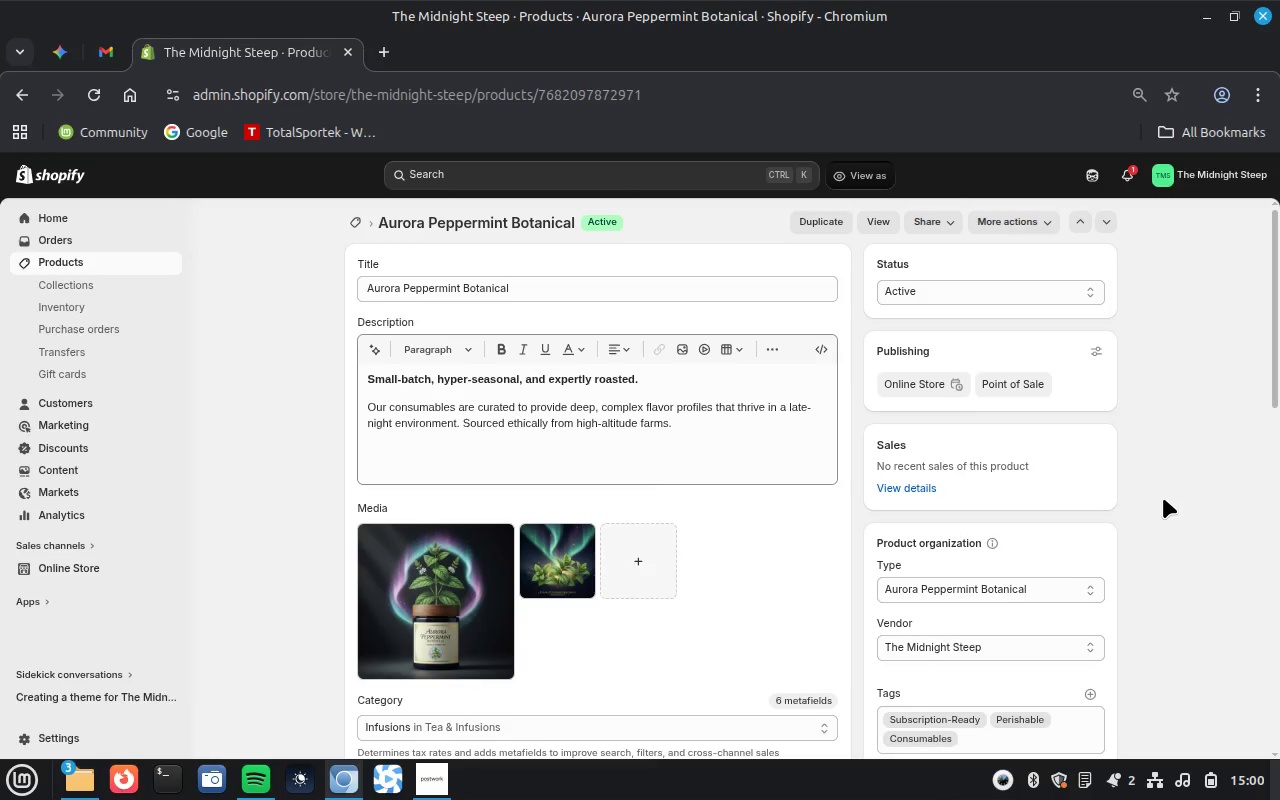 
scroll: coordinate [1163, 498], scroll_direction: down, amount: 5.0
 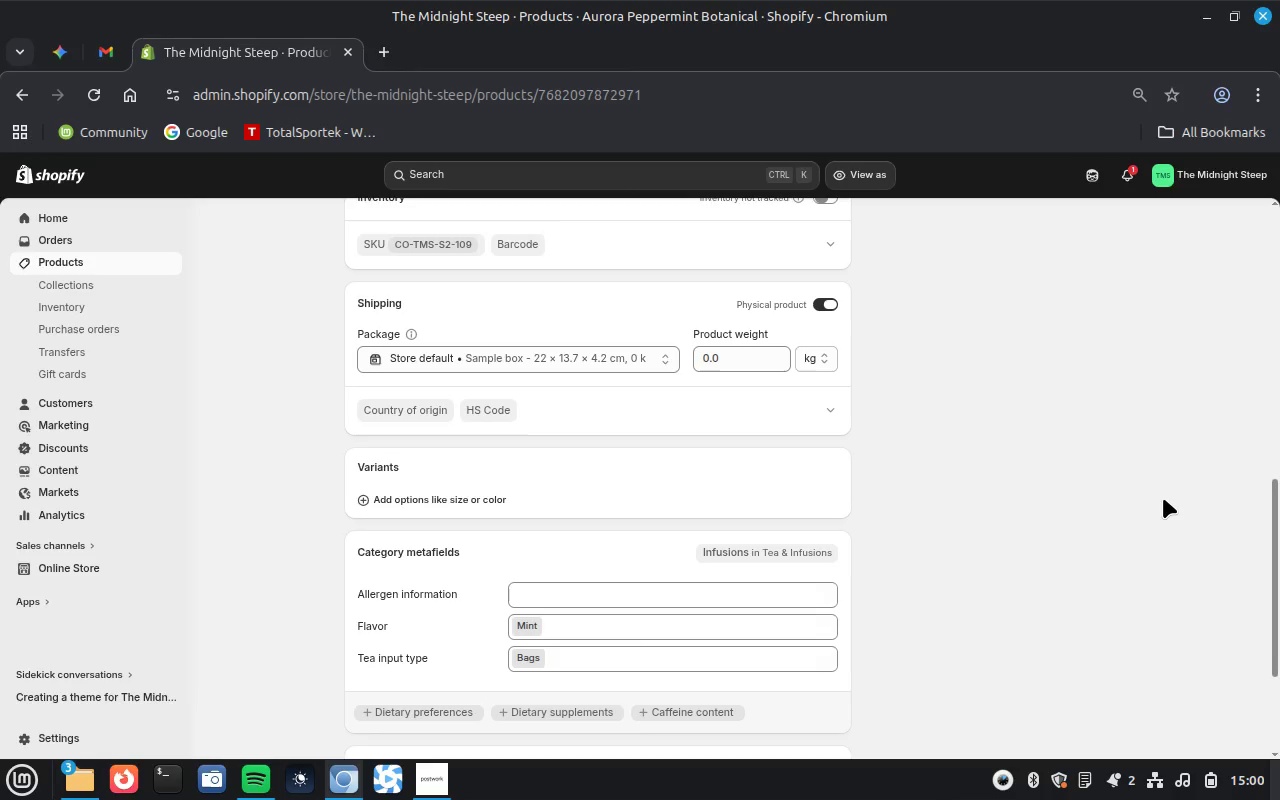 
scroll: coordinate [1163, 498], scroll_direction: none, amount: 0.0
 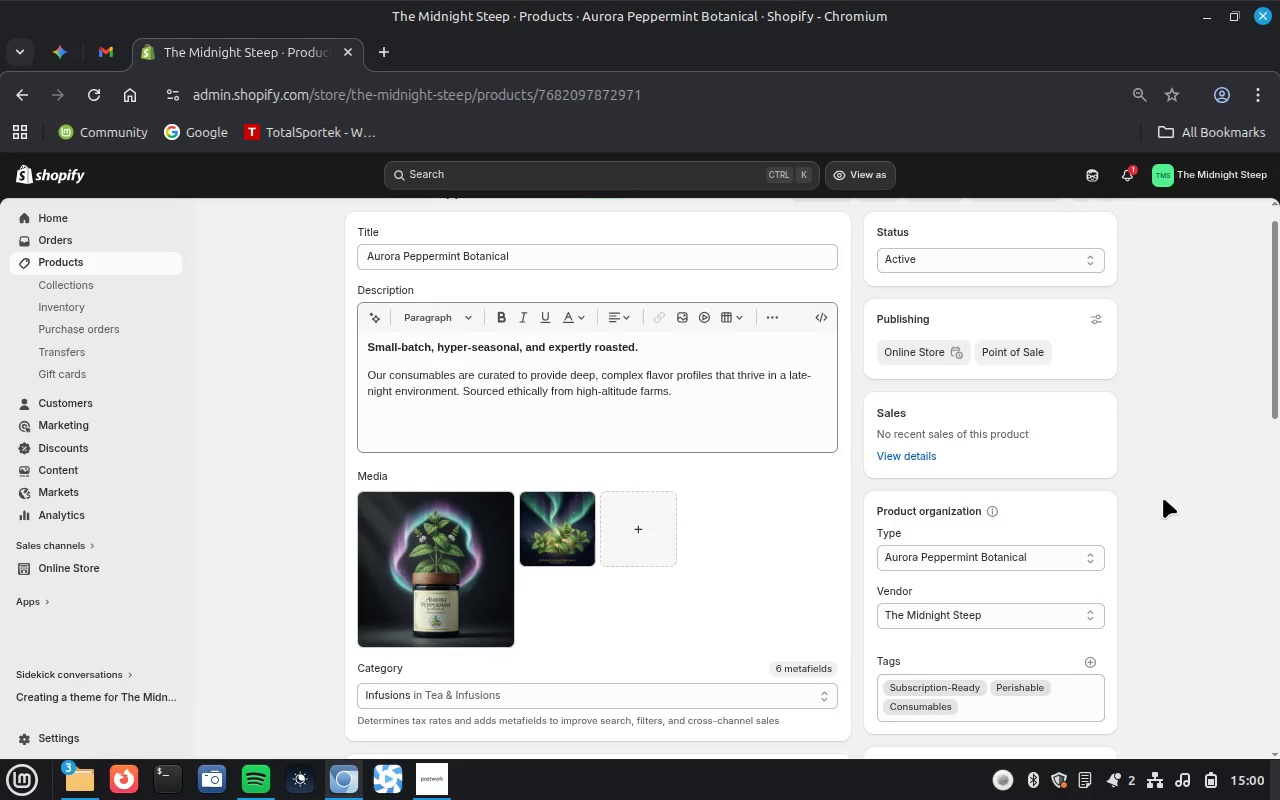 
wait(13.84)
 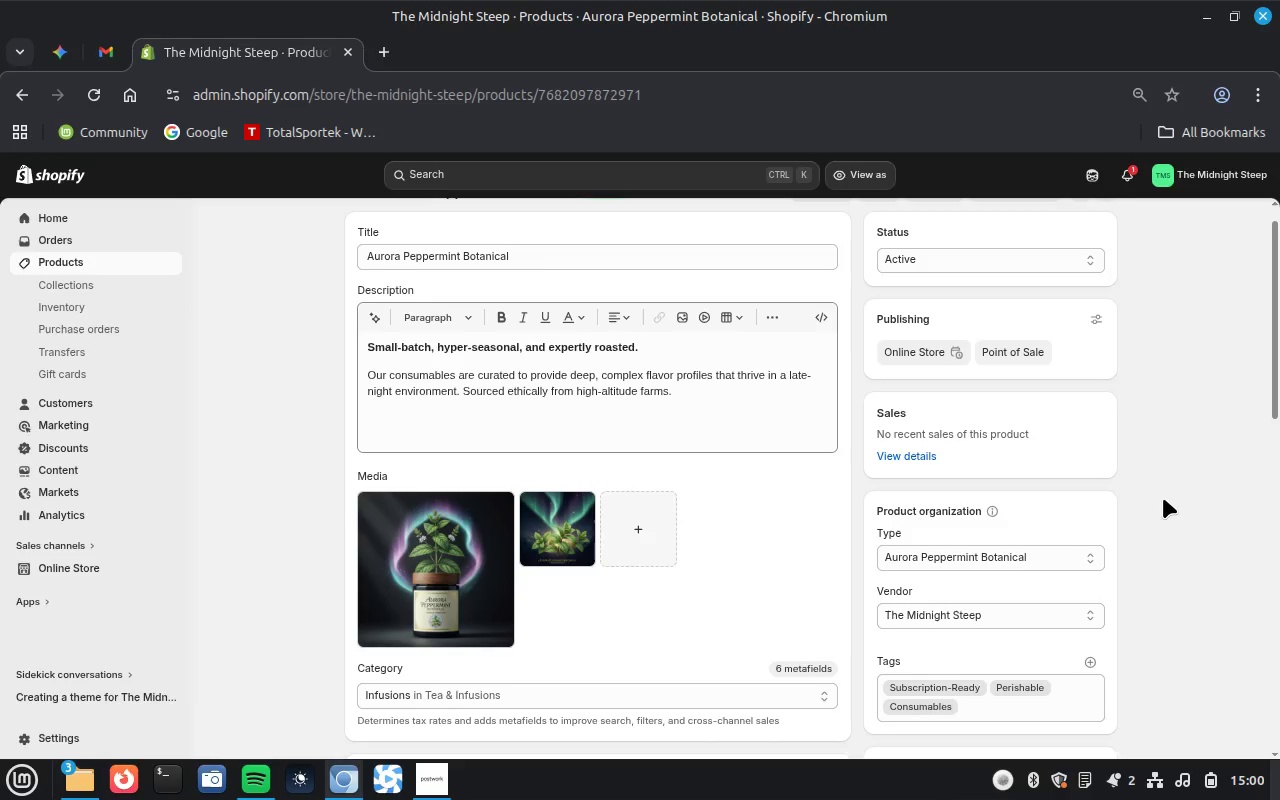 
scroll: coordinate [691, 530], scroll_direction: down, amount: 4.0
 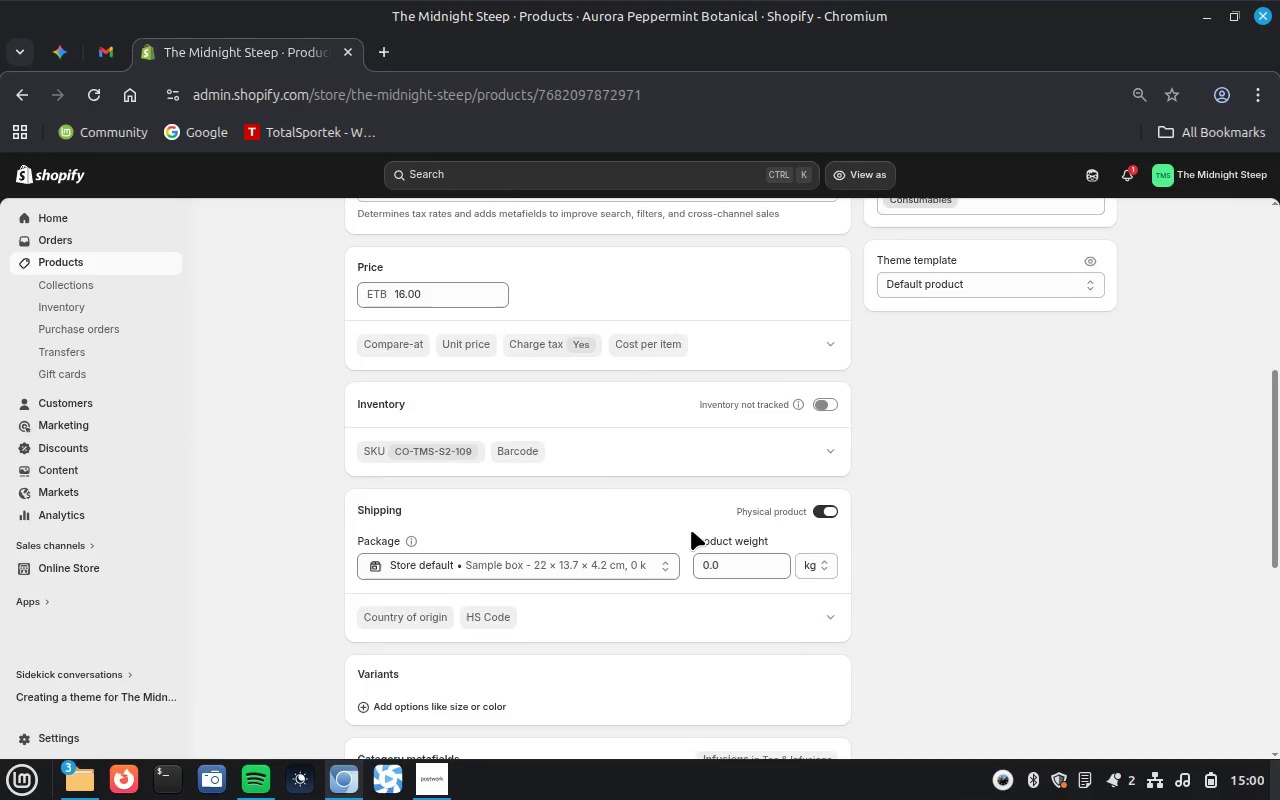 
scroll: coordinate [691, 530], scroll_direction: up, amount: 14.0
 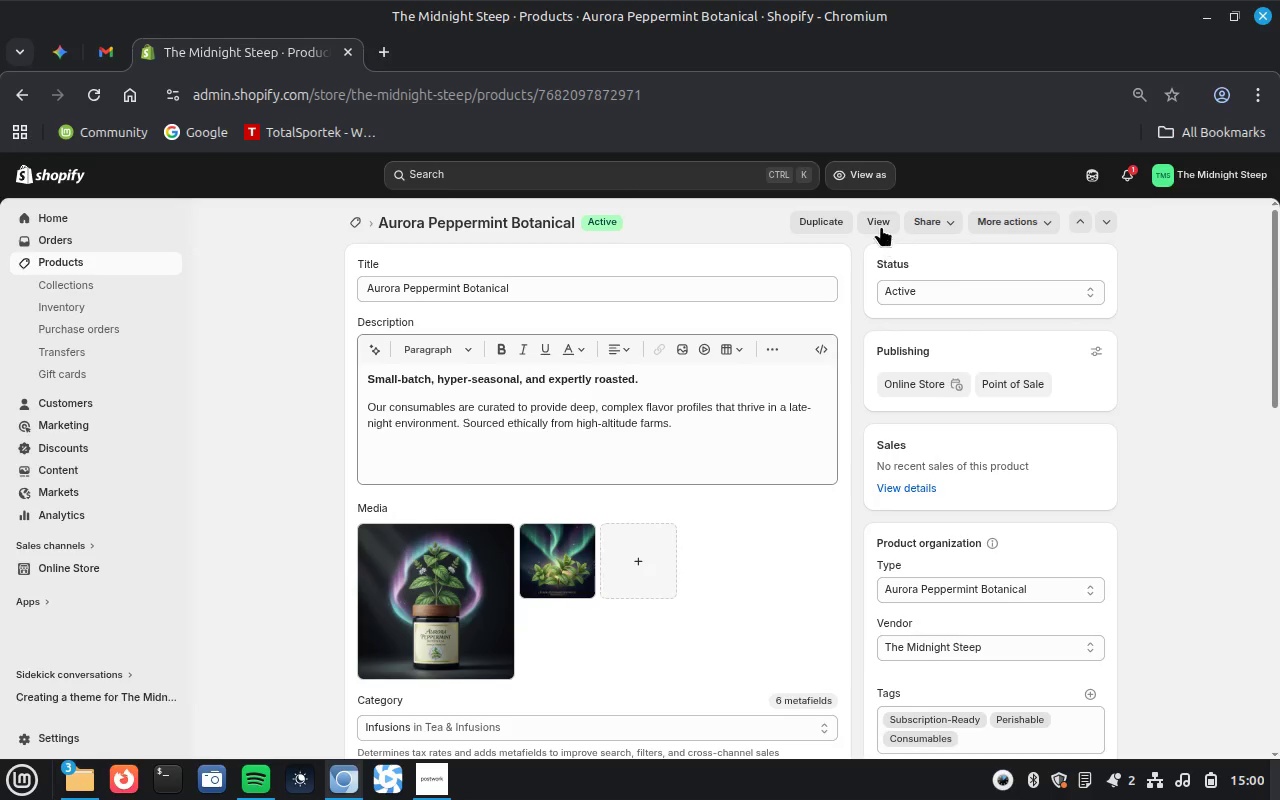 
left_click([879, 223])
 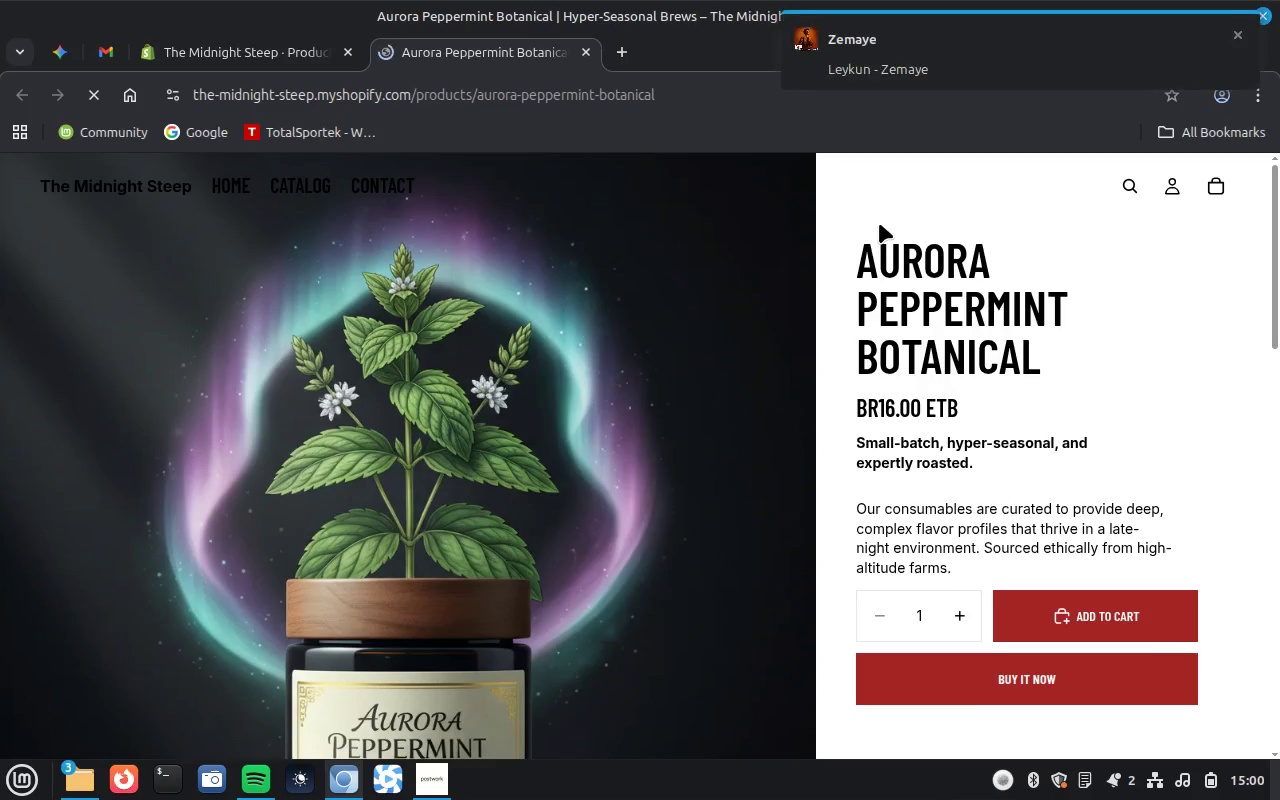 
wait(19.68)
 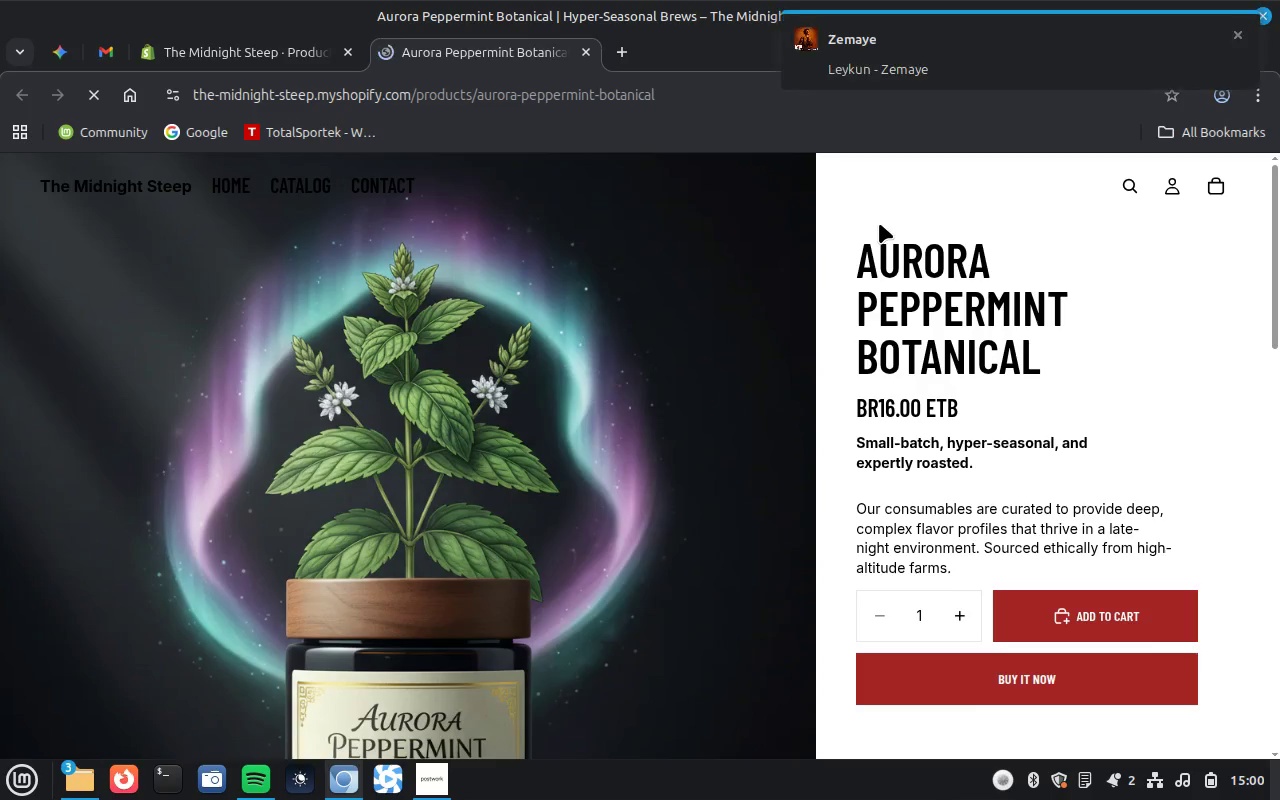 
scroll: coordinate [666, 456], scroll_direction: down, amount: 10.0
 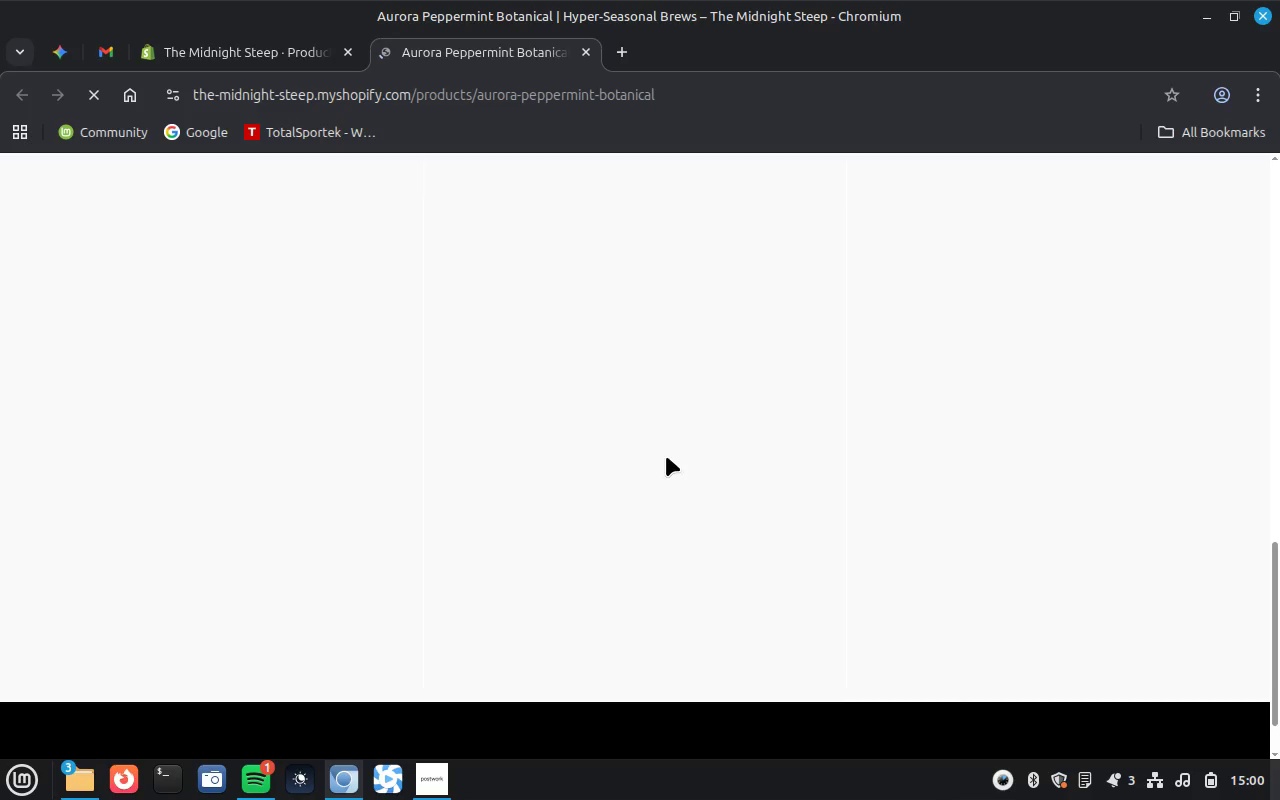 
scroll: coordinate [666, 456], scroll_direction: up, amount: 5.0
 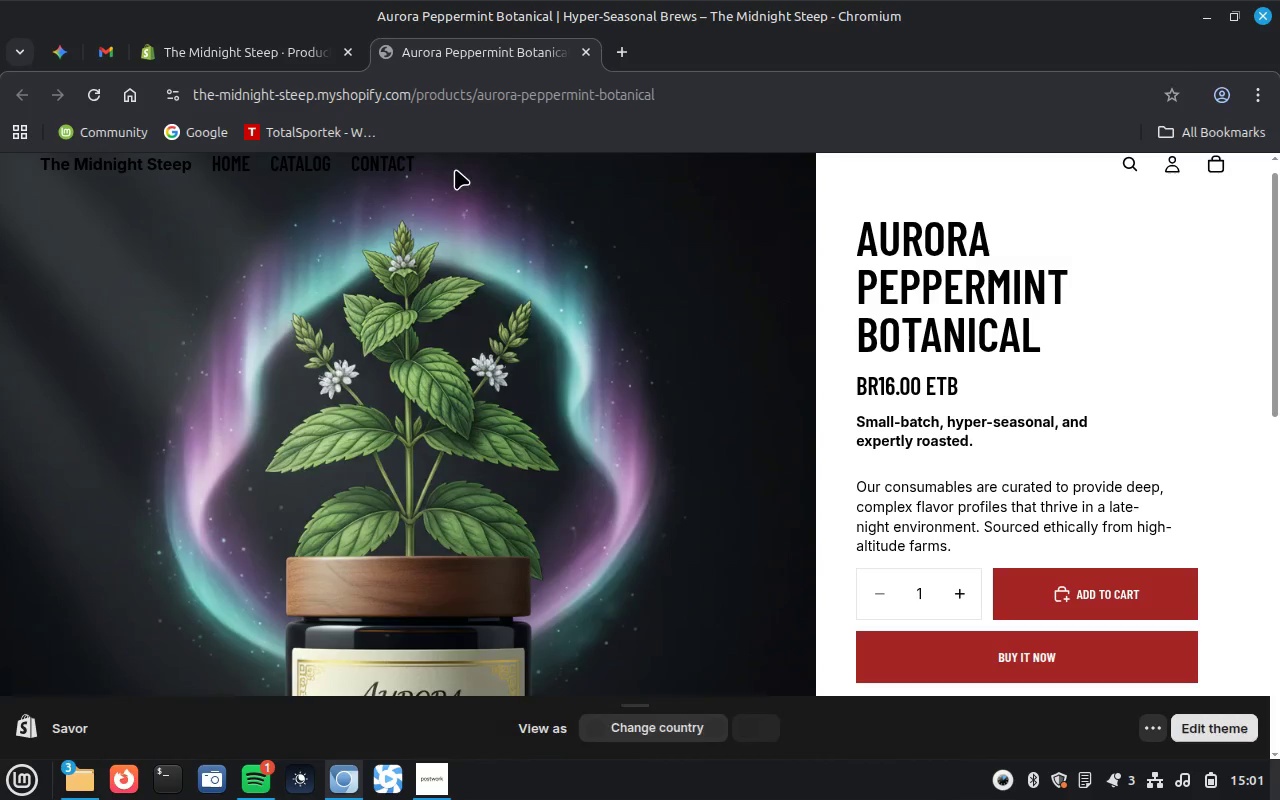 
left_click([258, 61])
 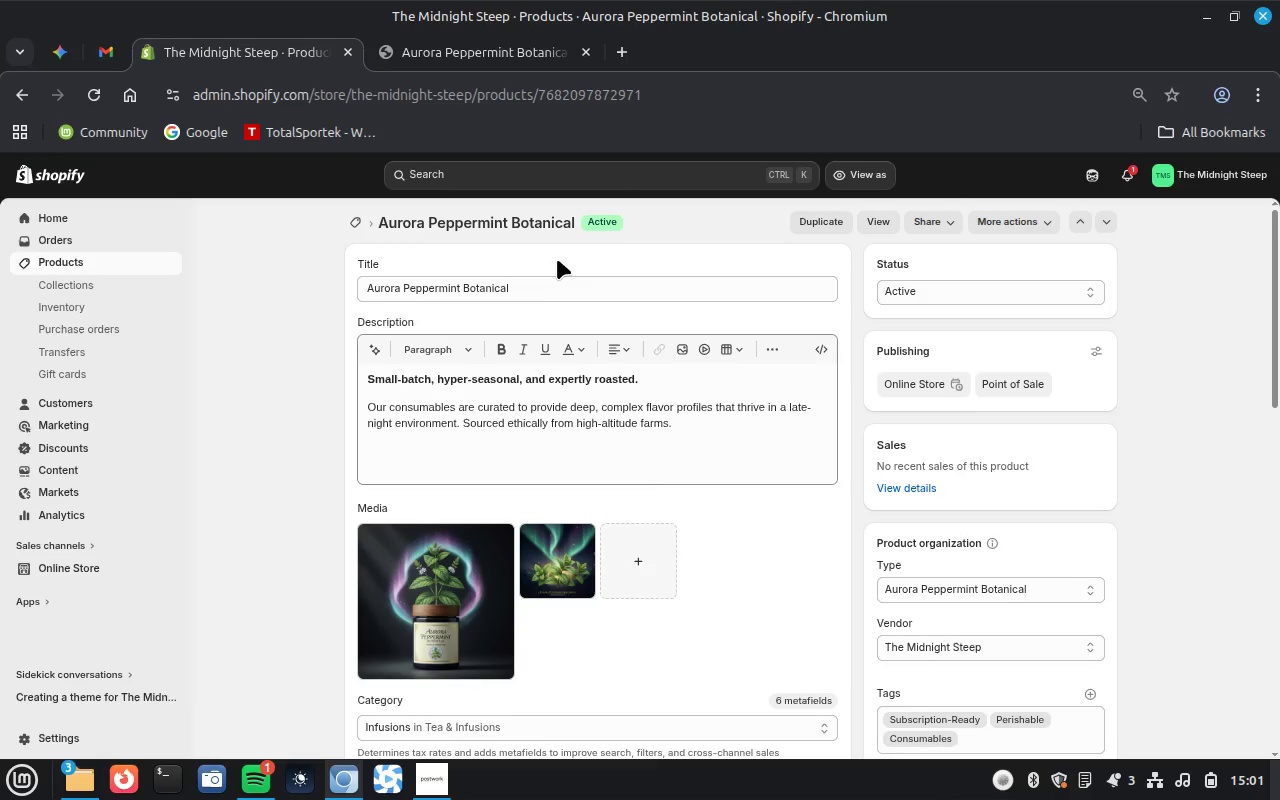 
wait(14.97)
 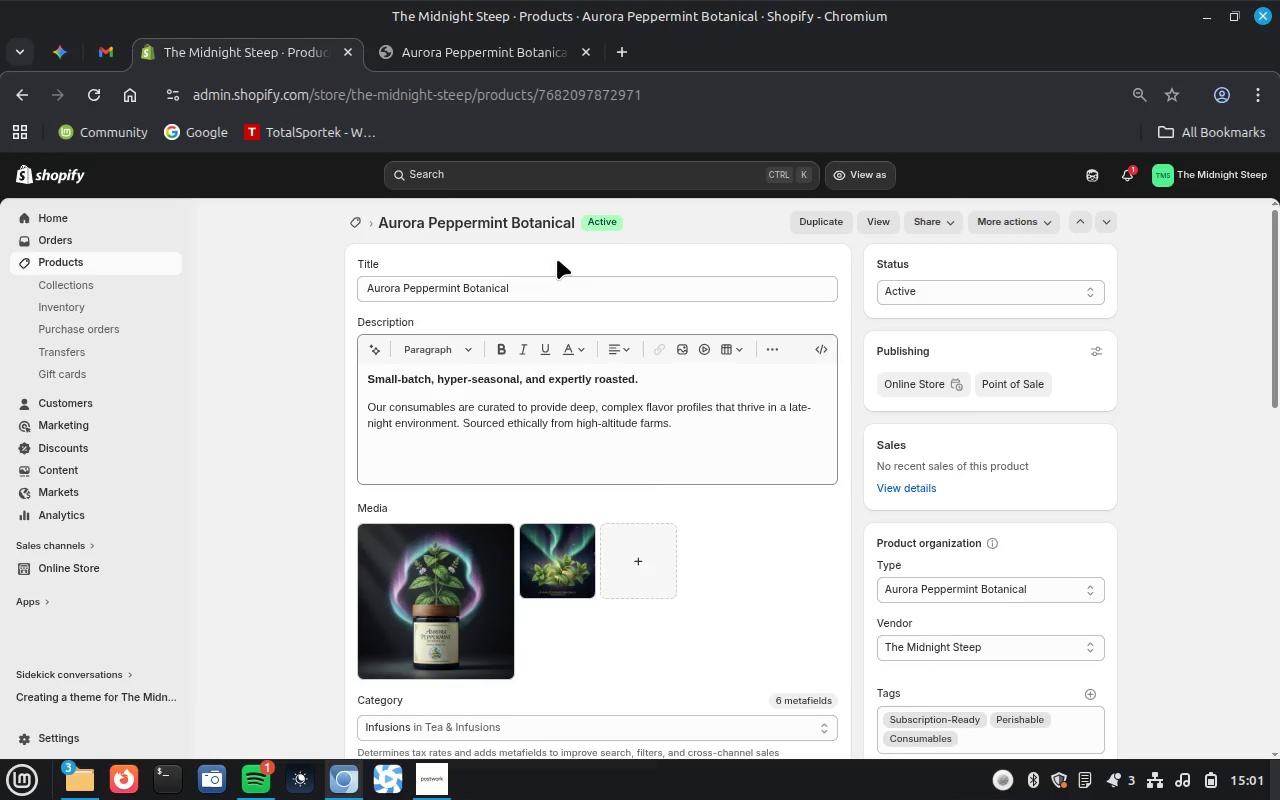 
left_click([471, 57])
 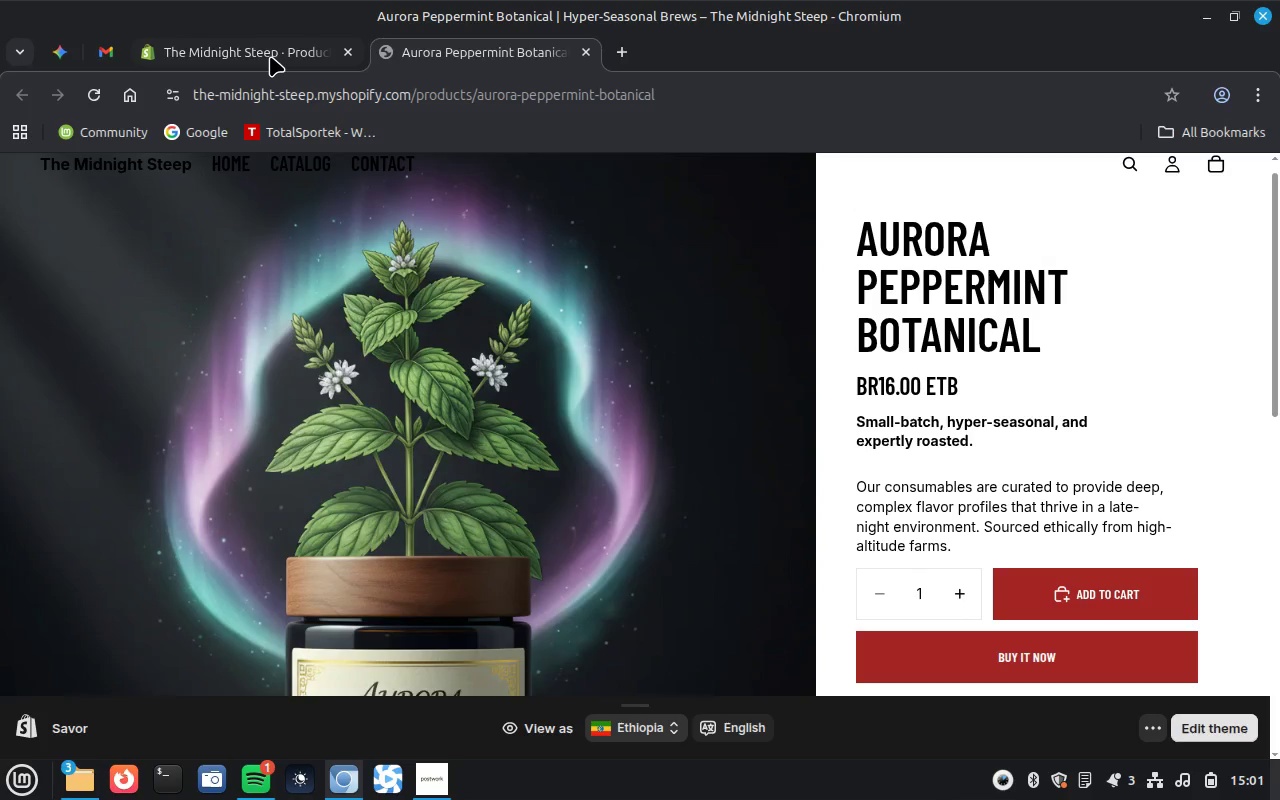 
left_click([270, 56])
 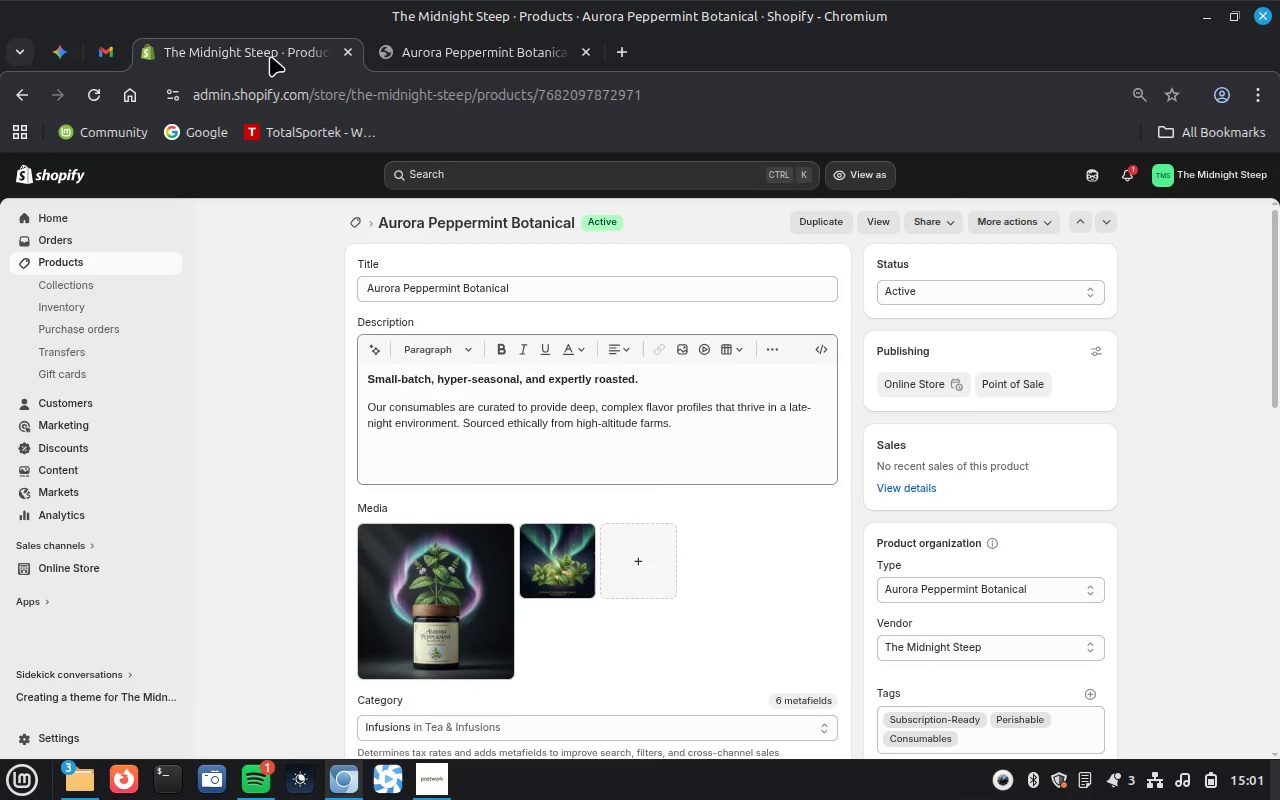 
key(VolumeUp)
 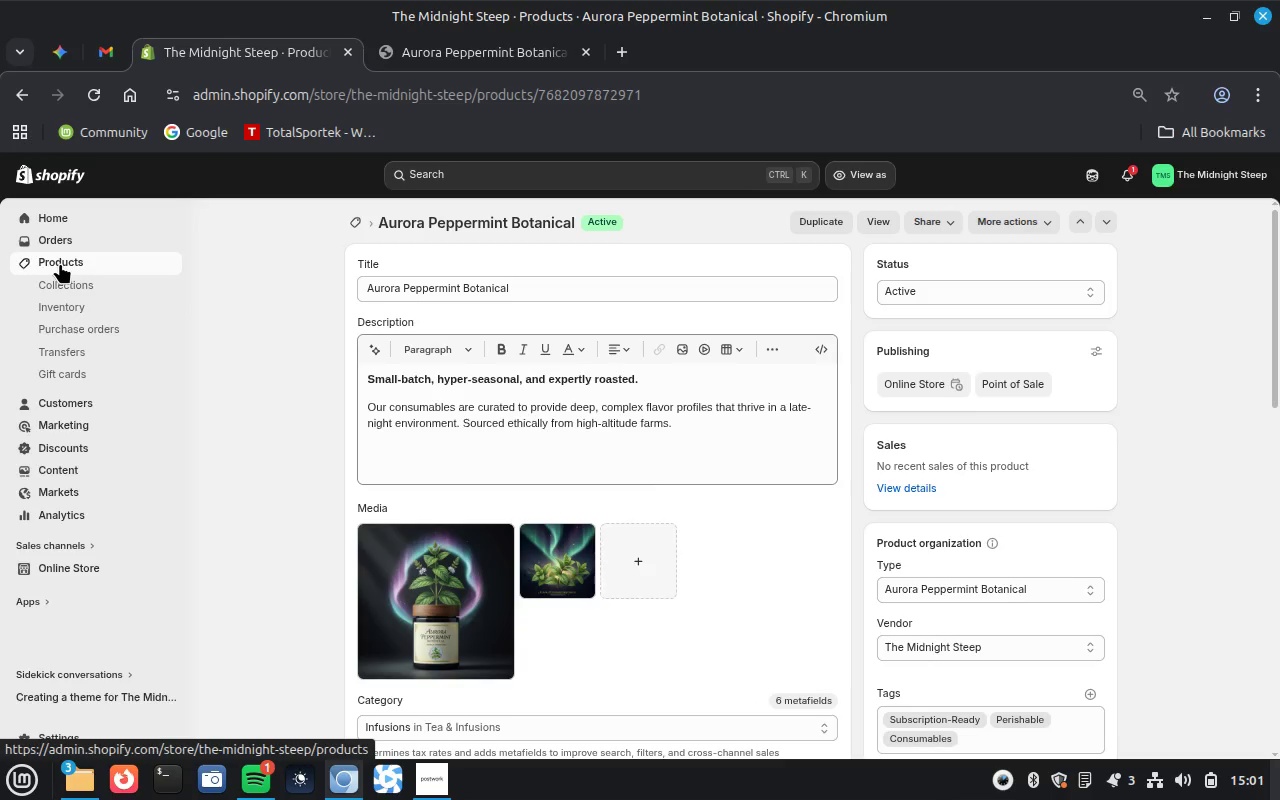 
wait(5.09)
 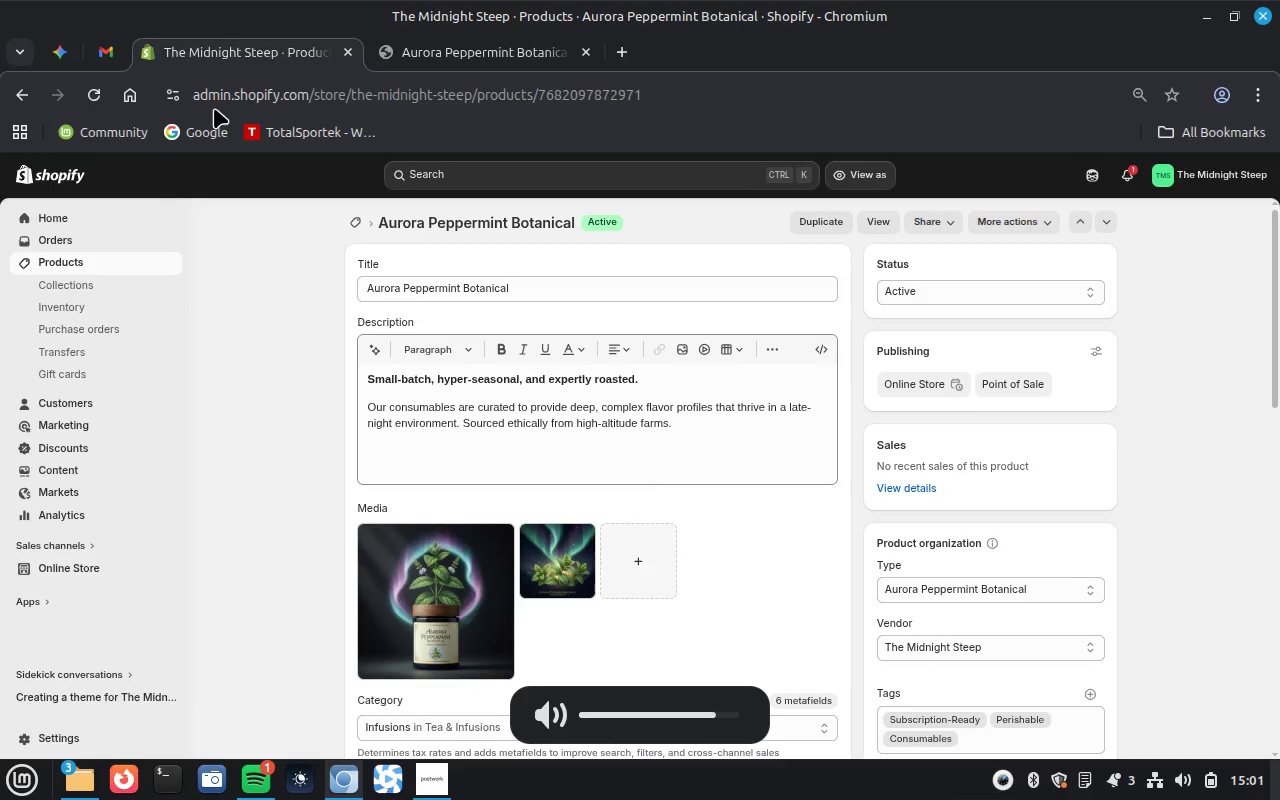 
left_click([60, 263])